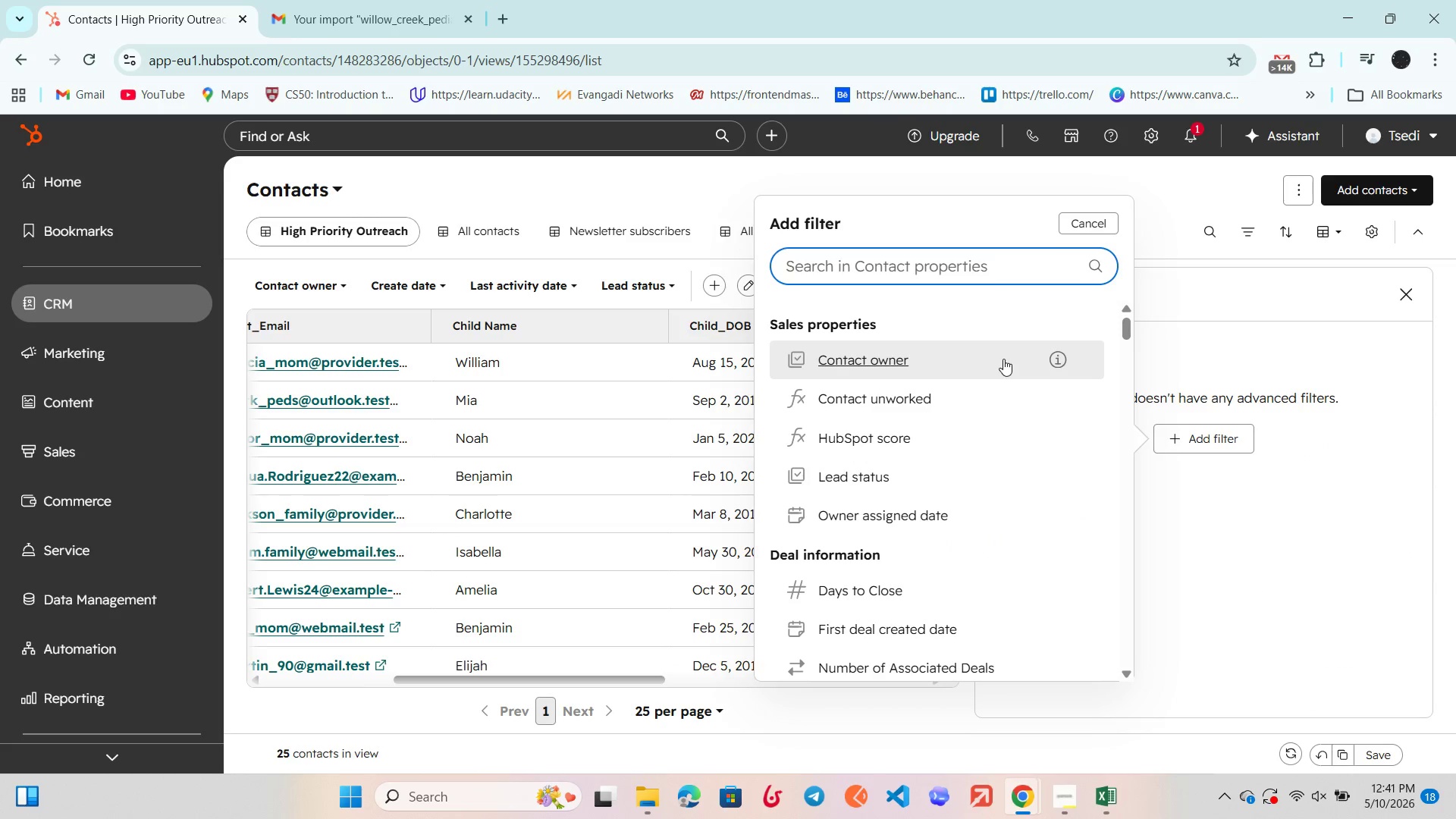 
type(spec)
 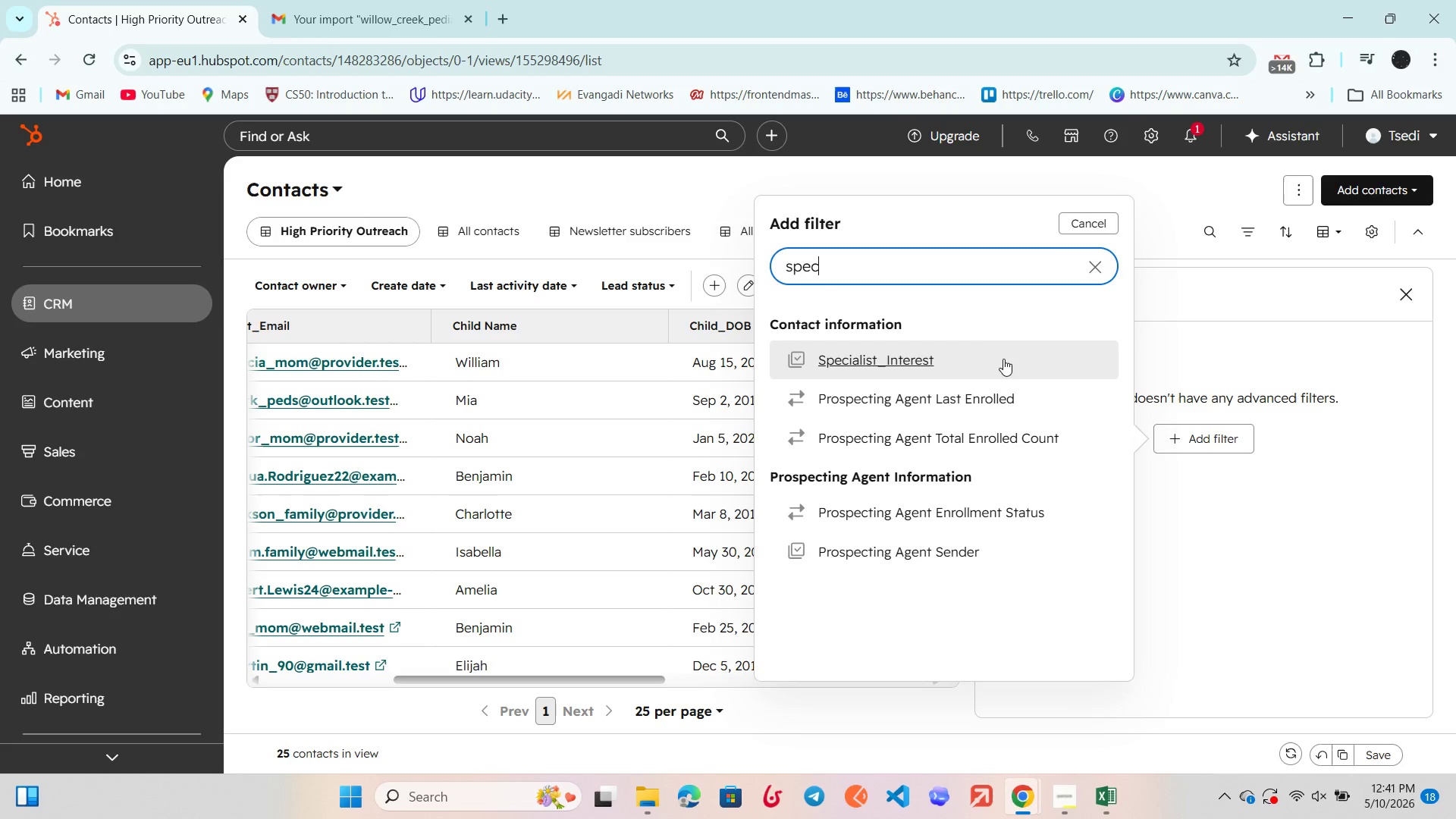 
left_click([989, 366])
 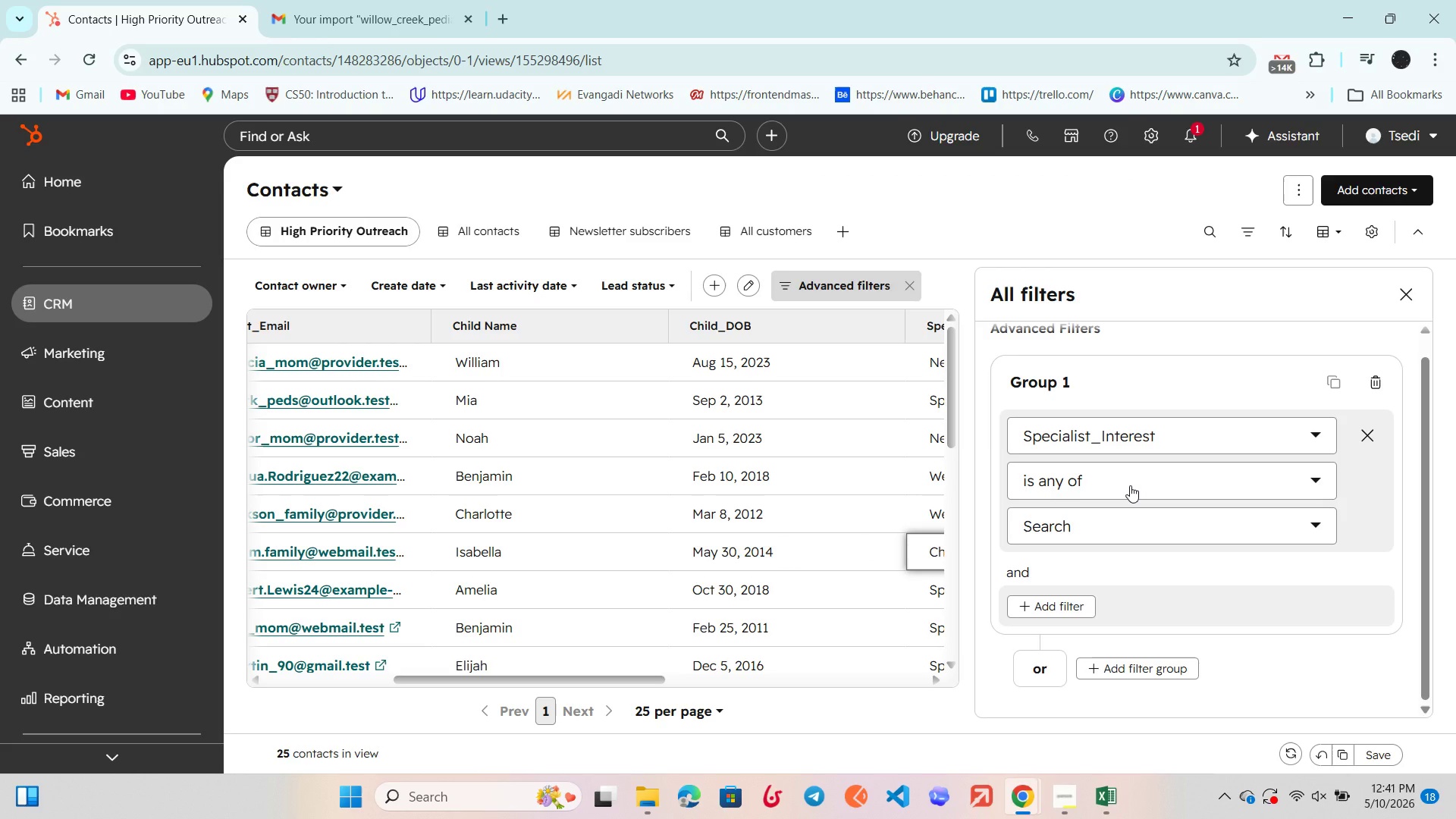 
left_click([1121, 523])
 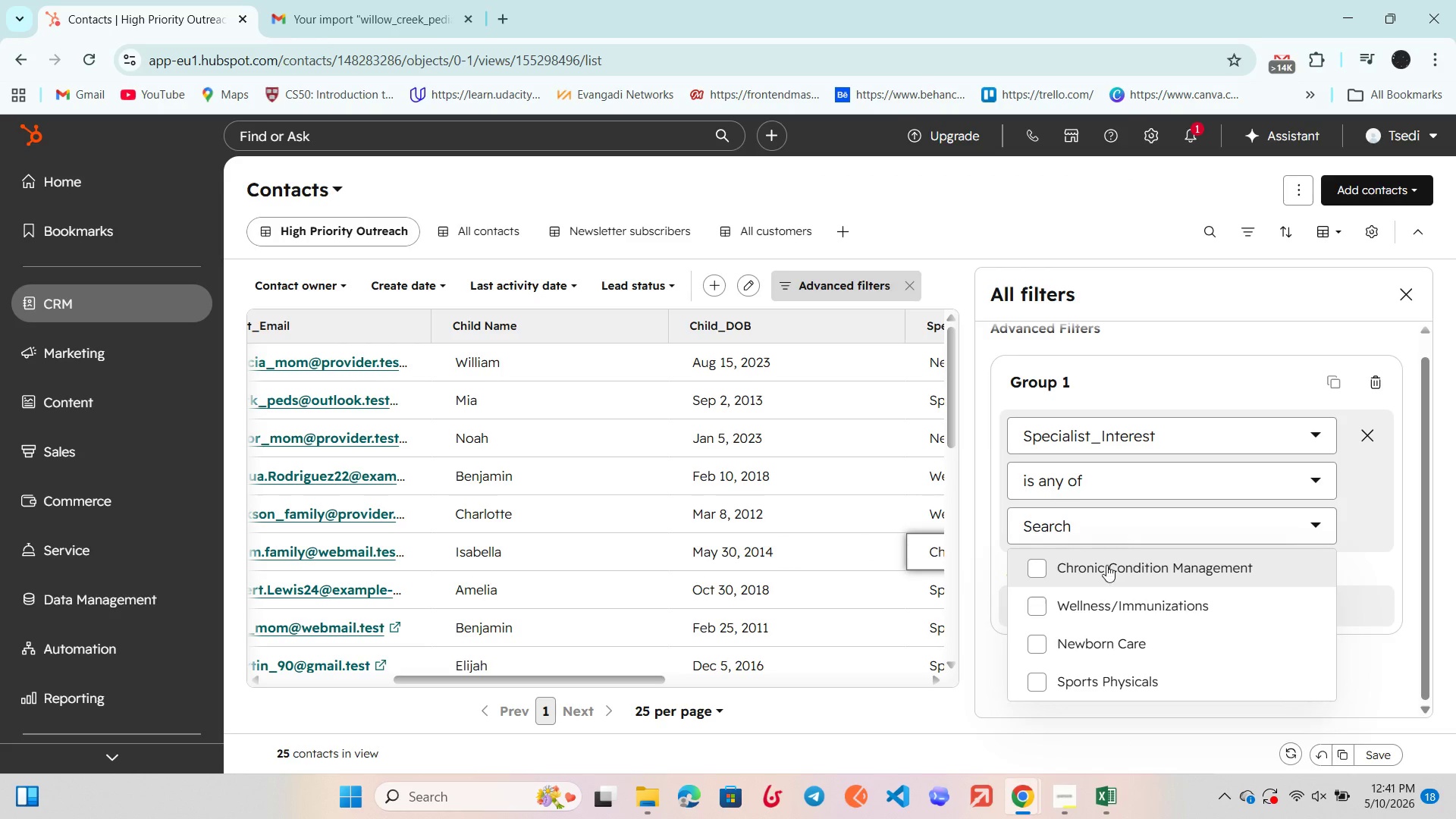 
left_click([1105, 572])
 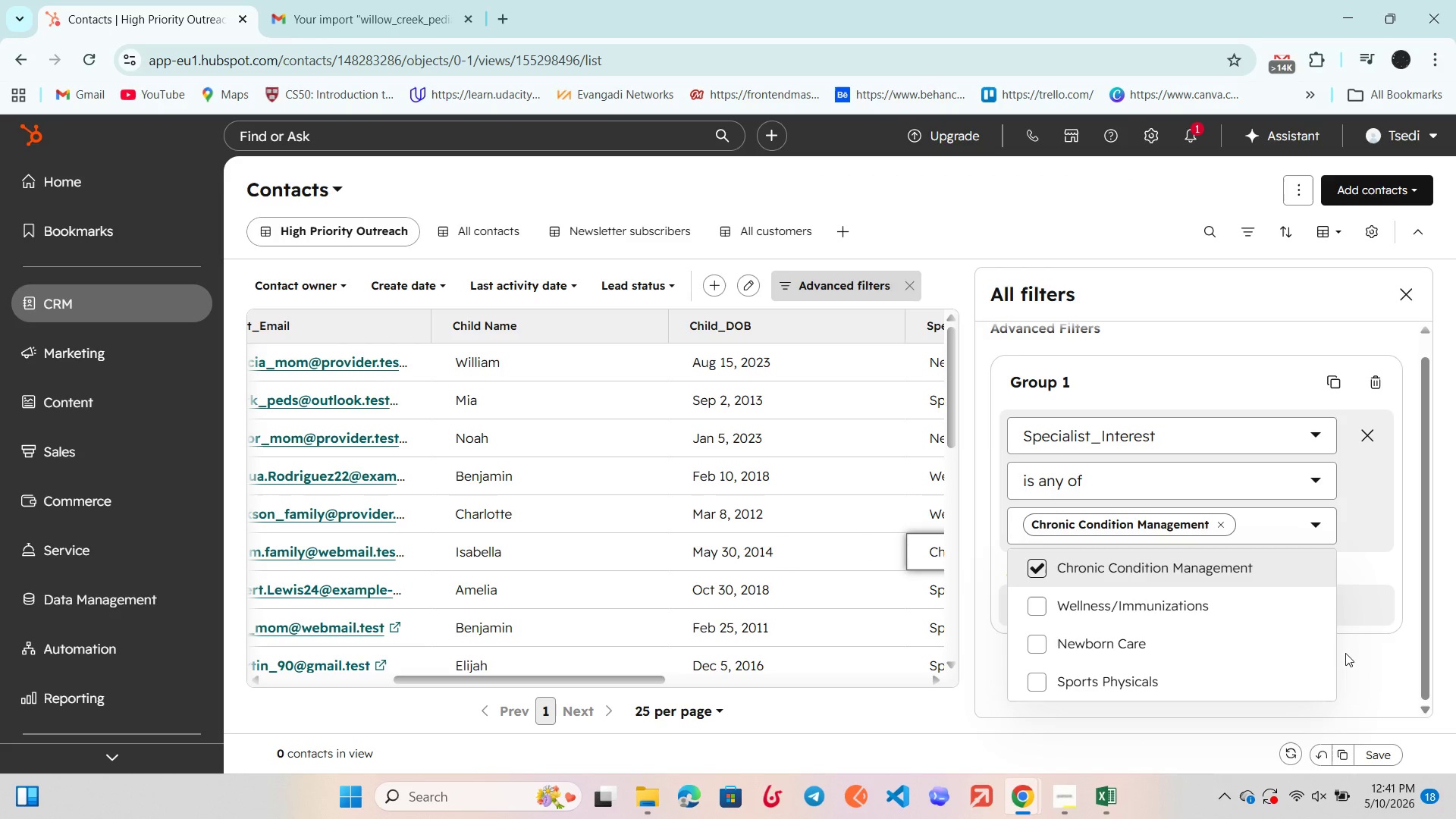 
left_click([1383, 682])
 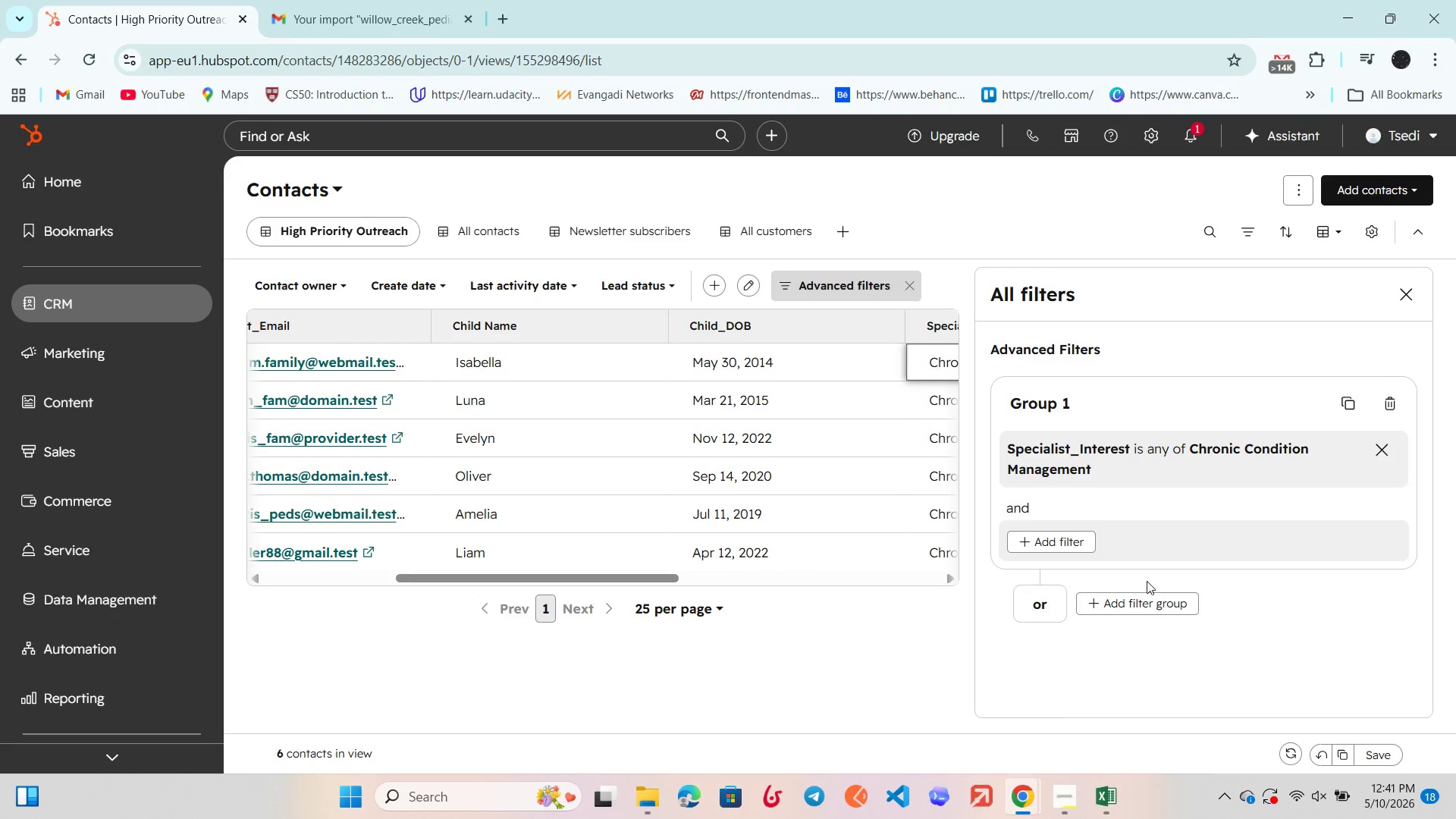 
scroll: coordinate [1147, 581], scroll_direction: down, amount: 5.0
 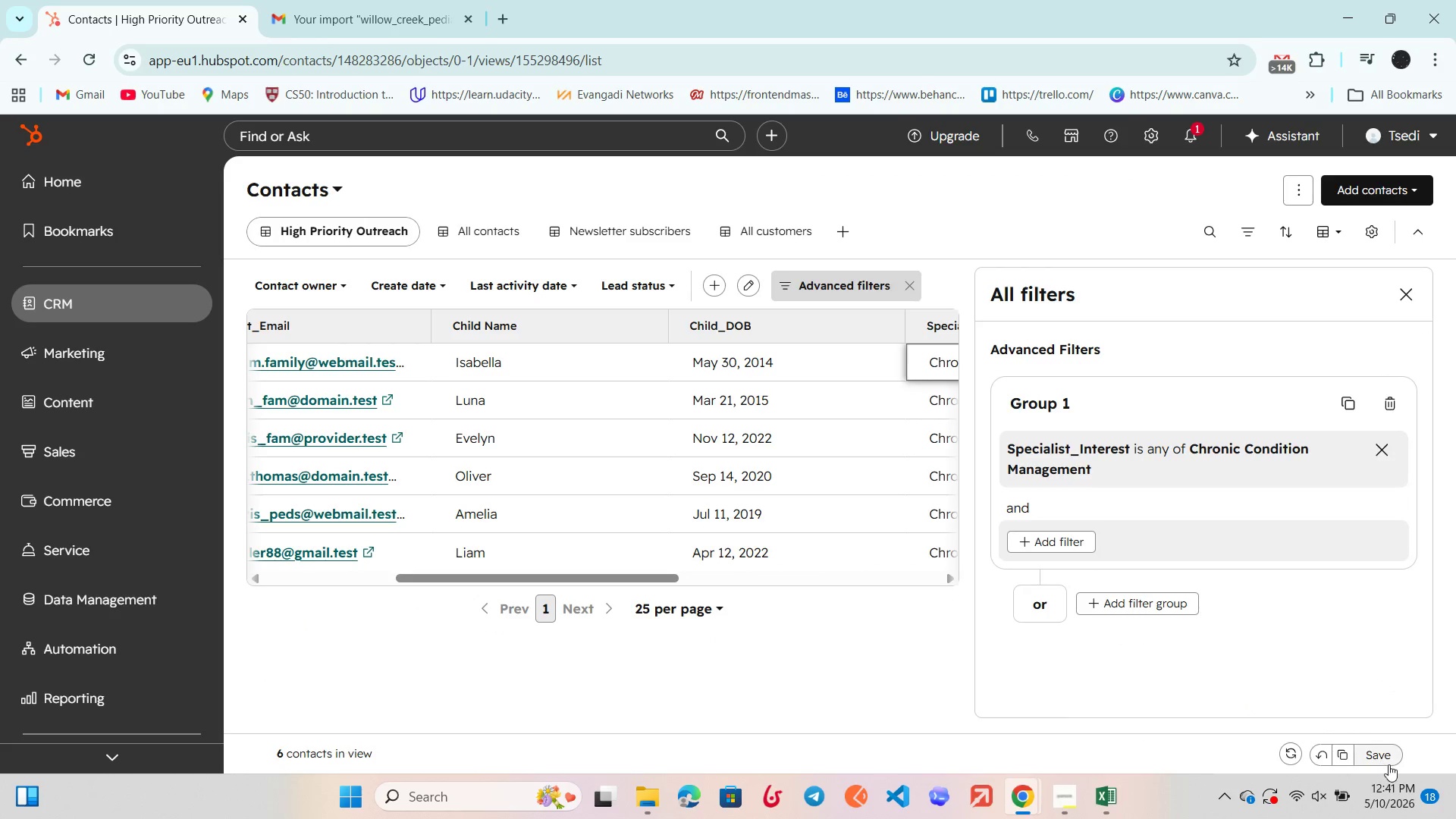 
left_click([1389, 761])
 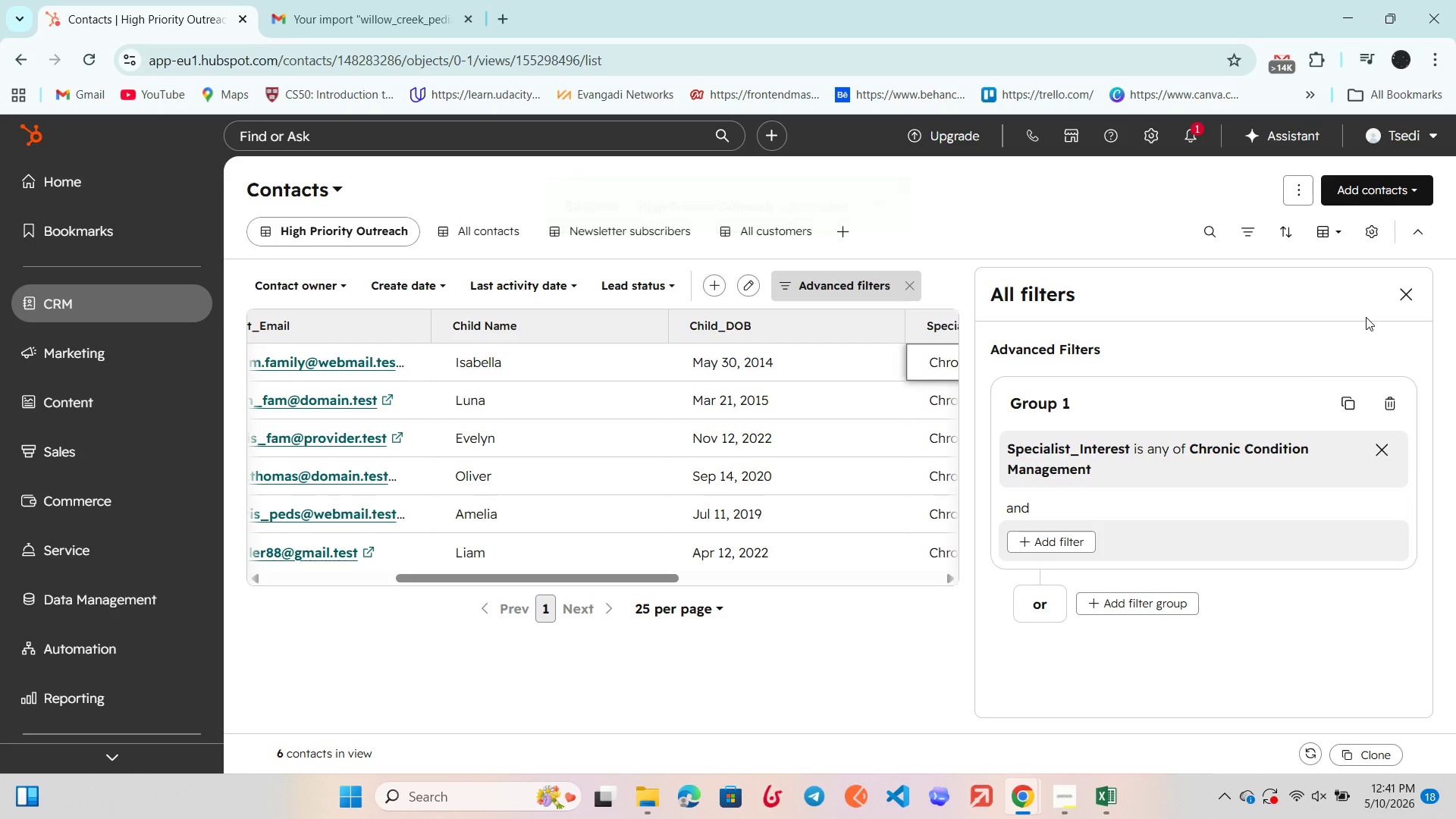 
wait(6.44)
 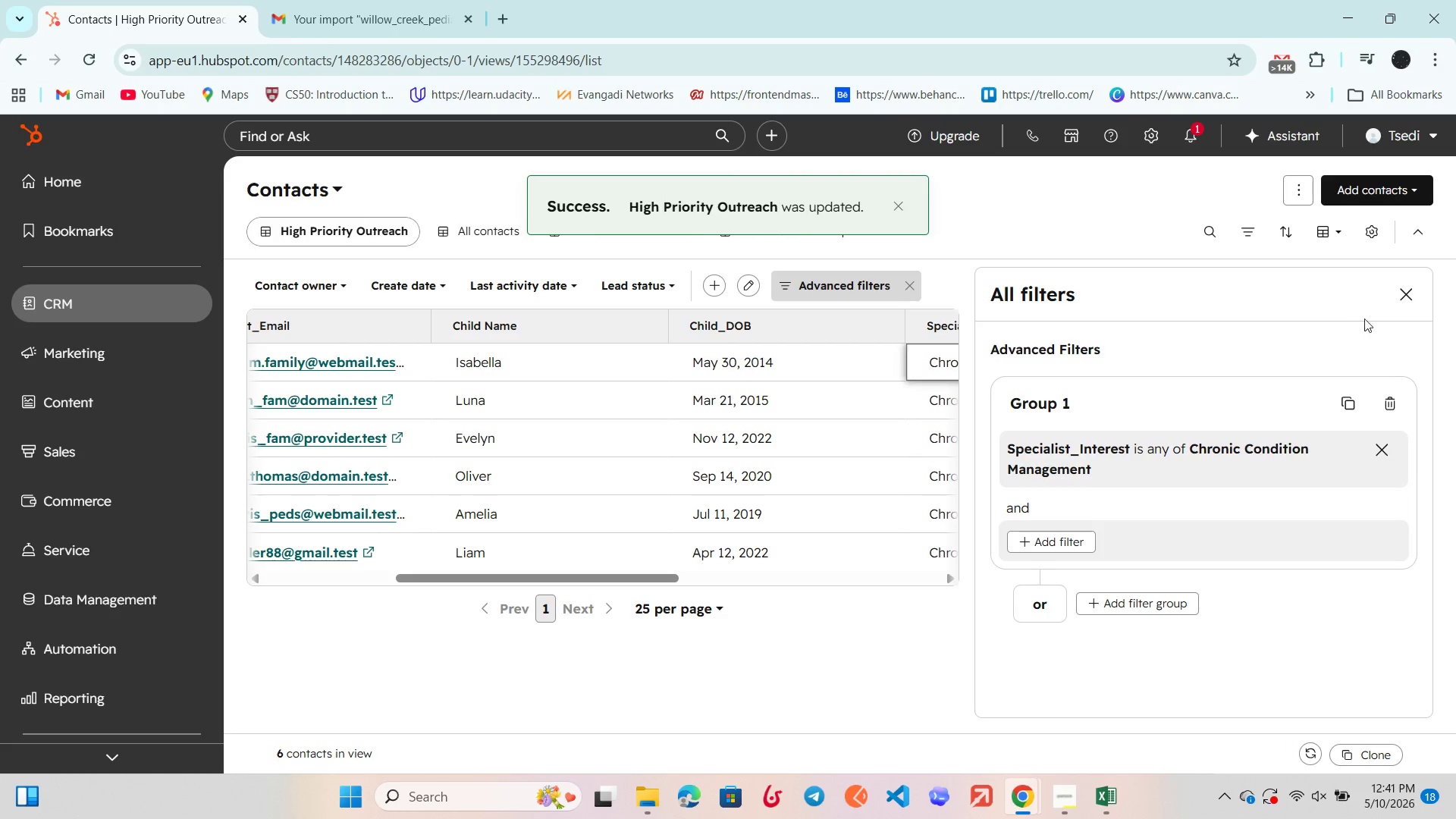 
left_click([1396, 292])
 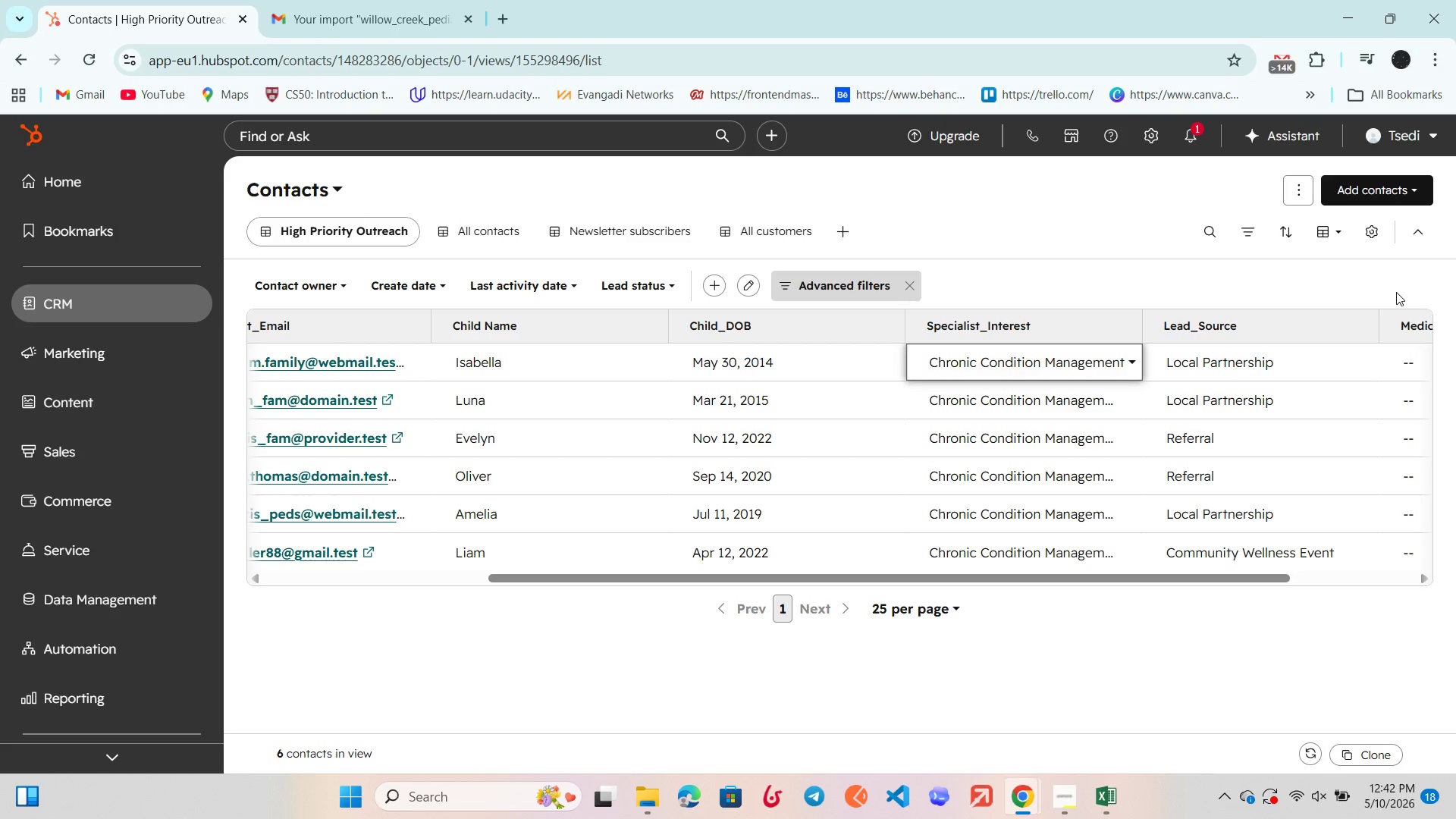 
wait(31.22)
 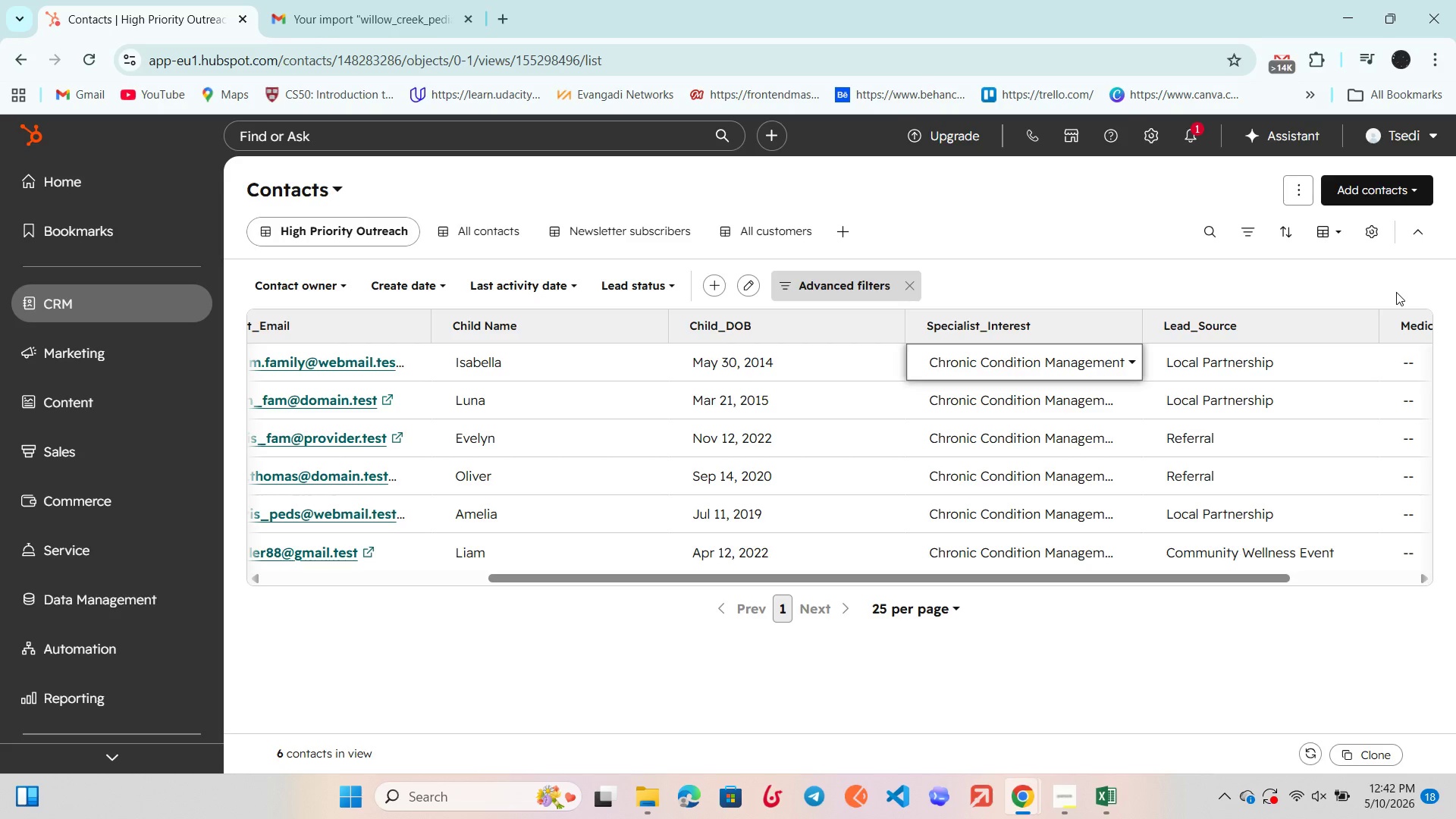 
left_click([808, 788])
 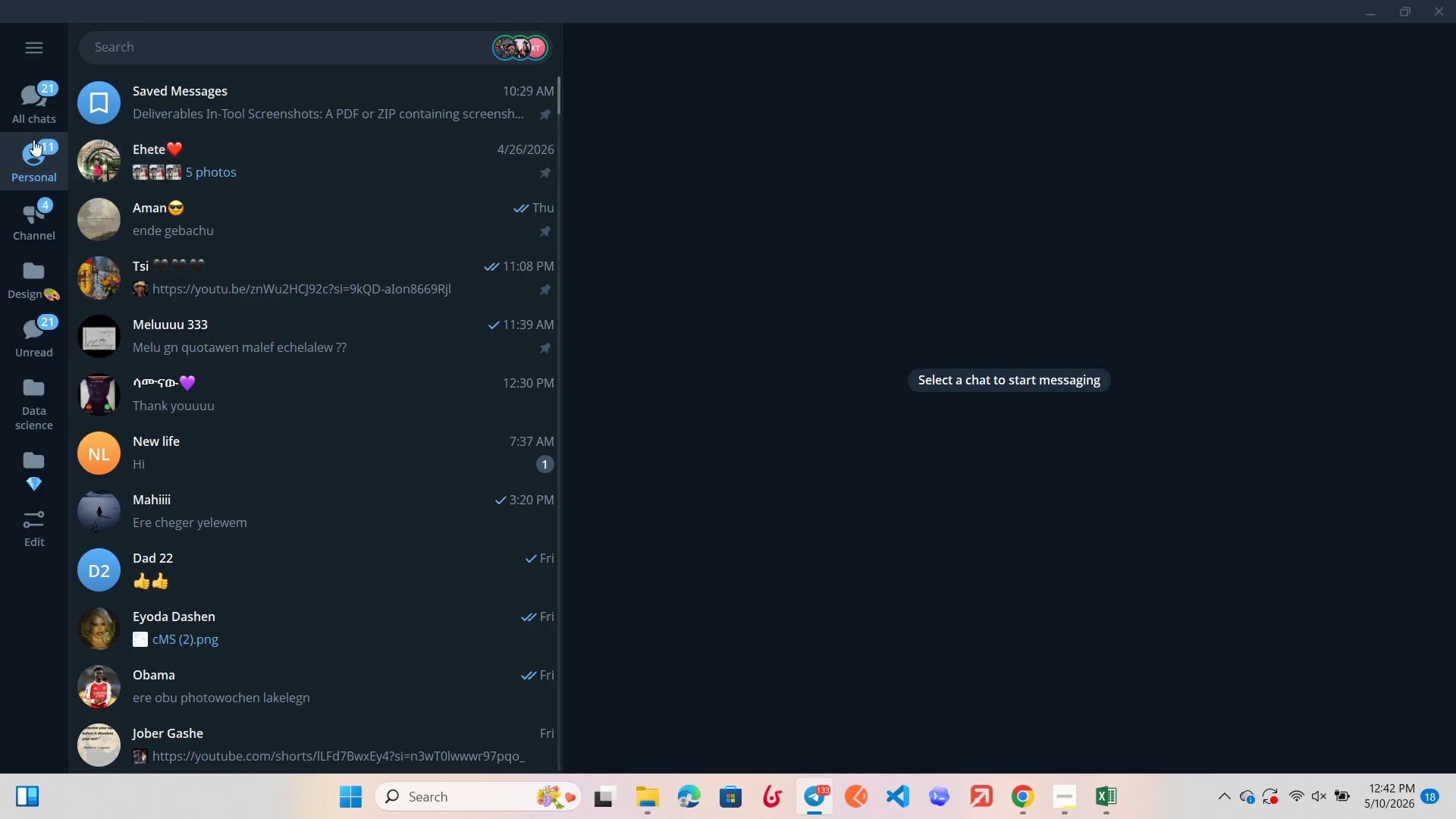 
left_click_drag(start_coordinate=[20, 114], to_coordinate=[25, 120])
 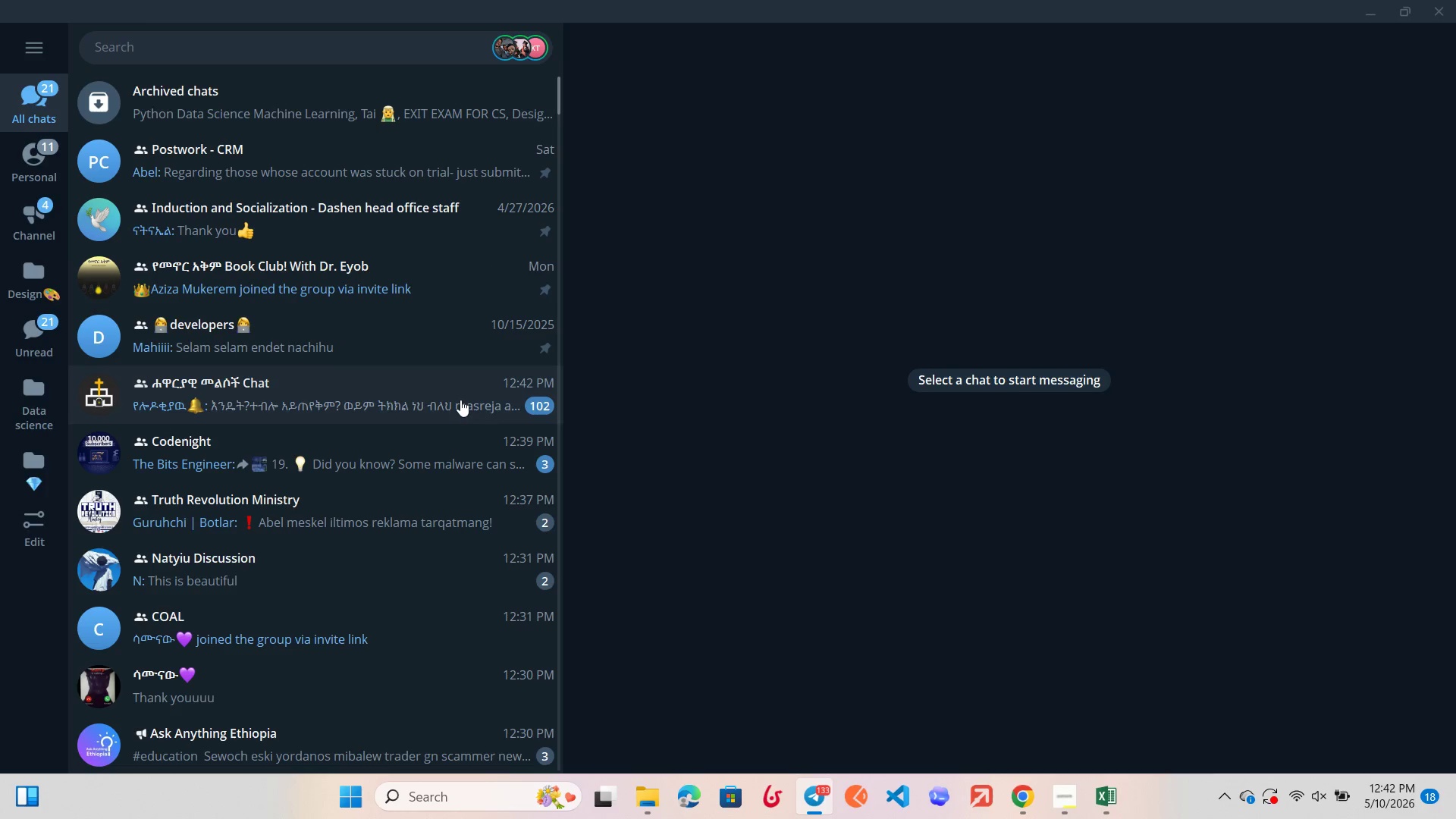 
double_click([460, 400])
 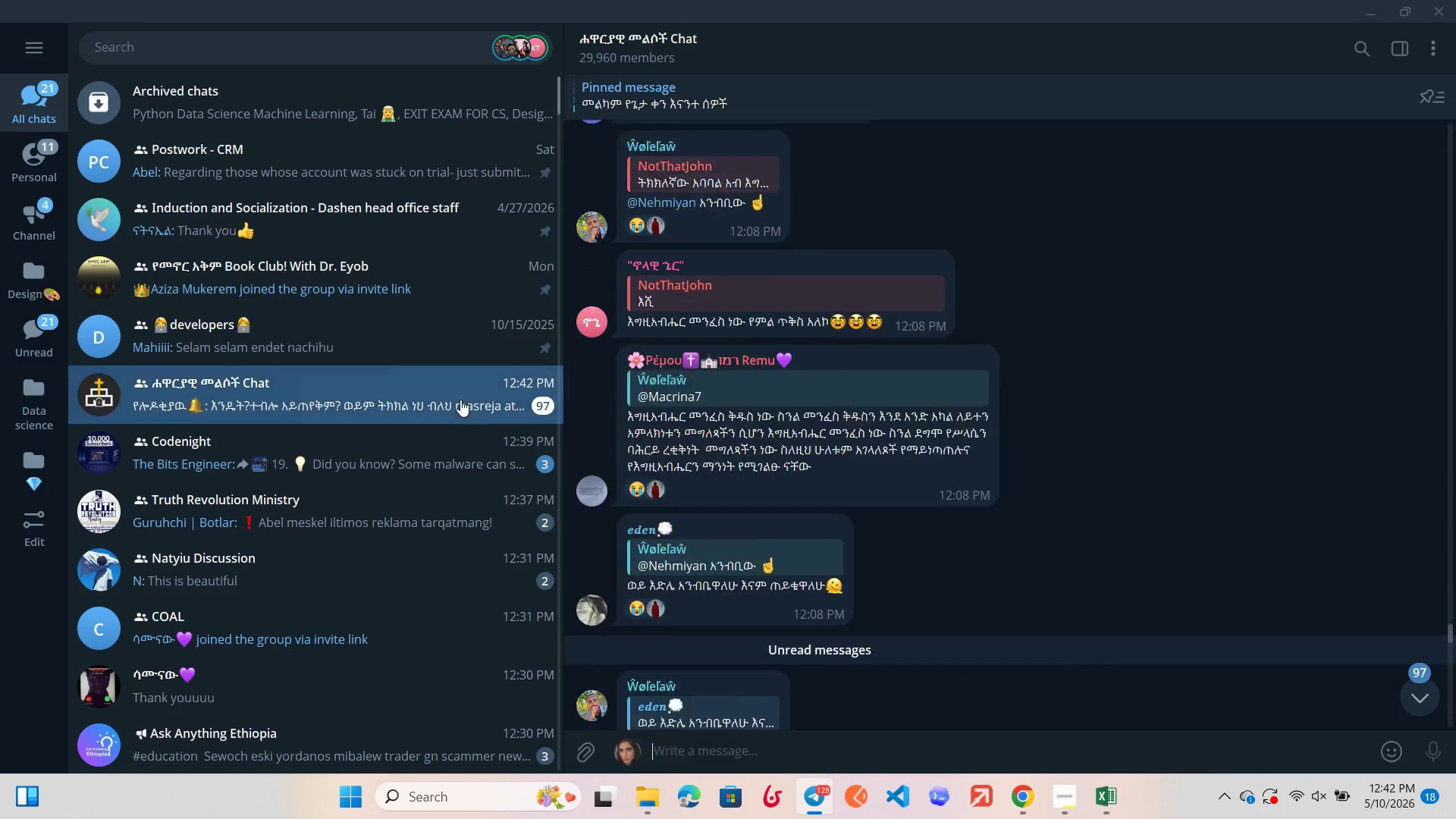 
triple_click([460, 400])
 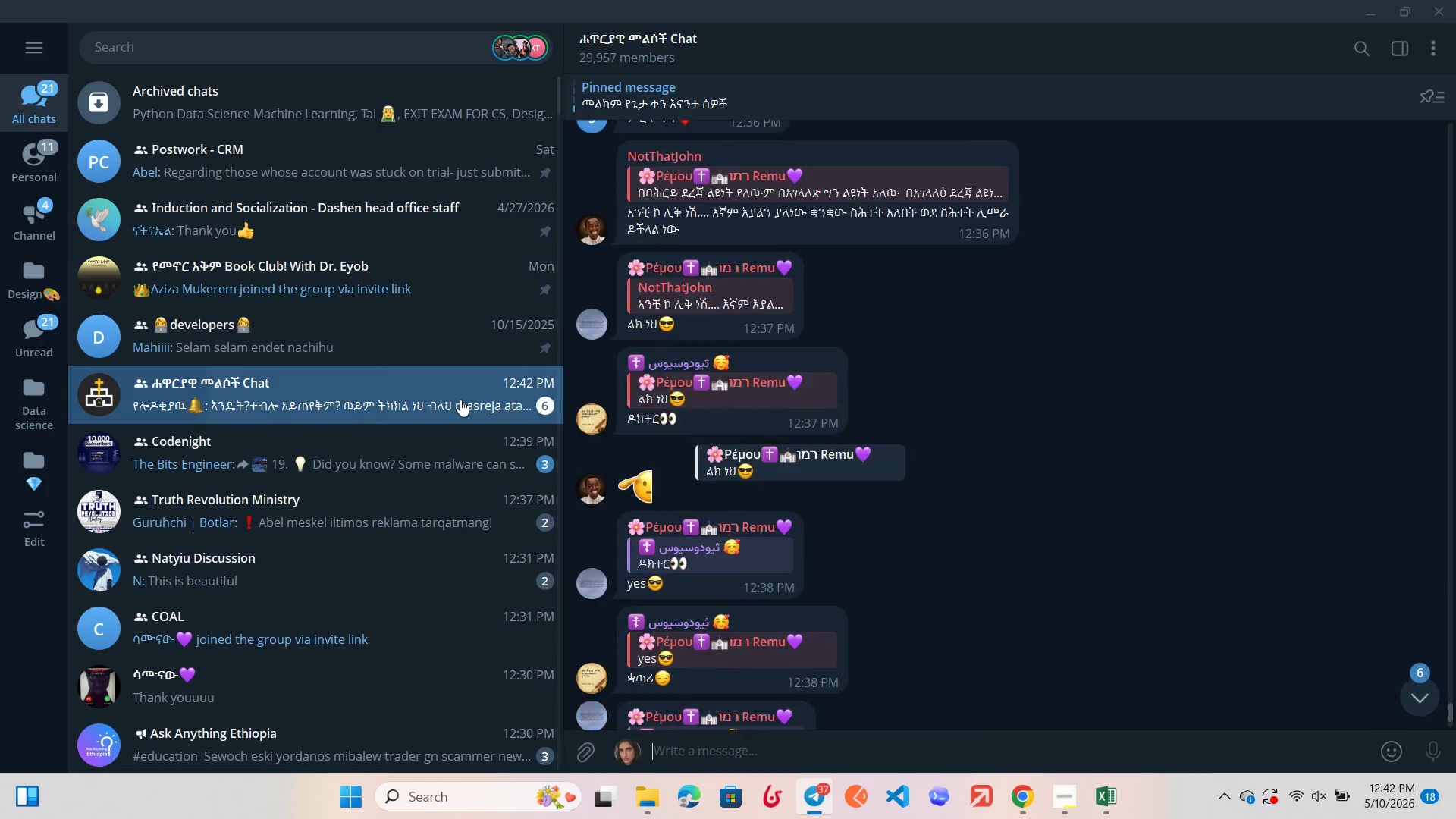 
triple_click([460, 400])
 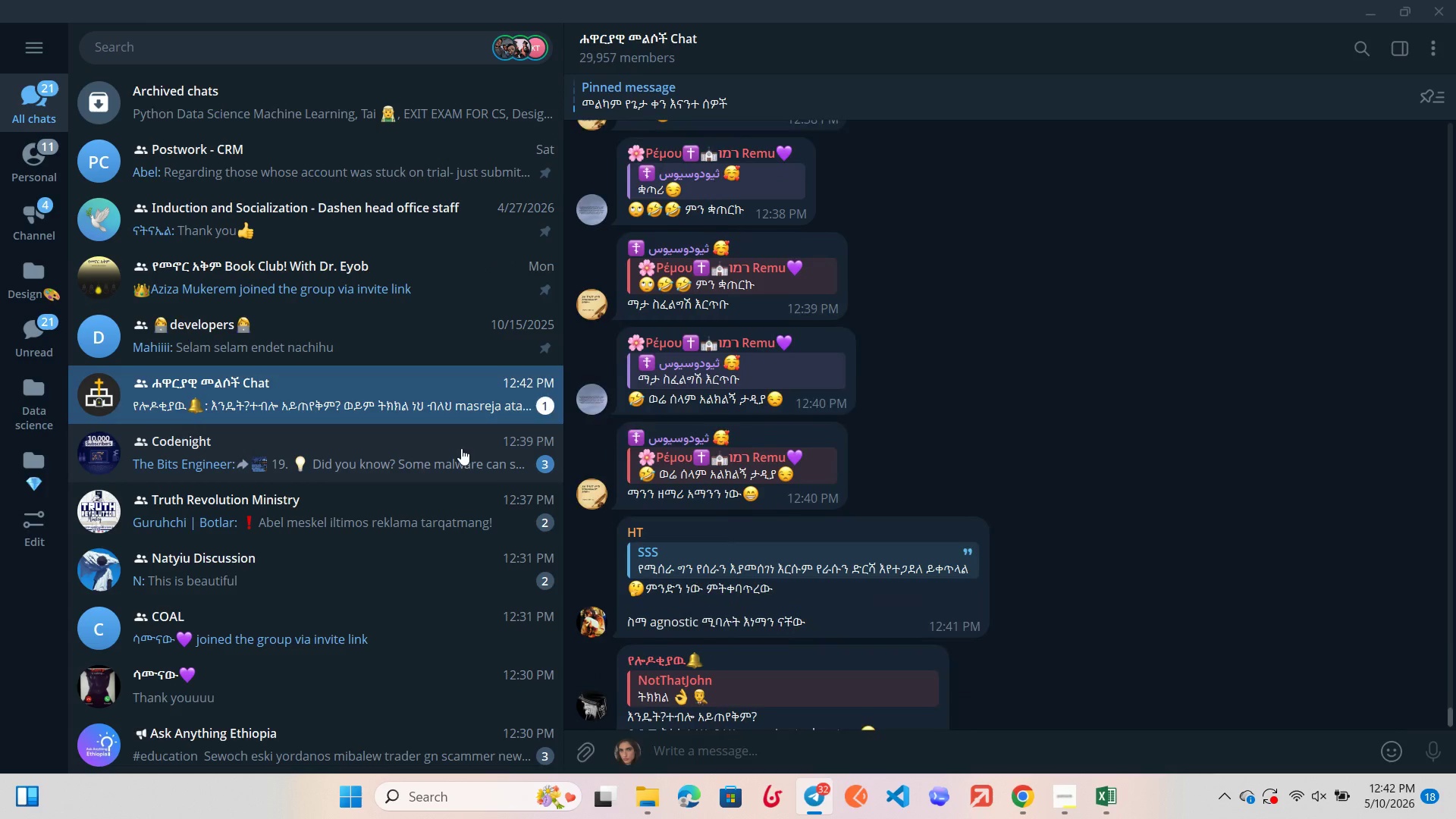 
triple_click([461, 448])
 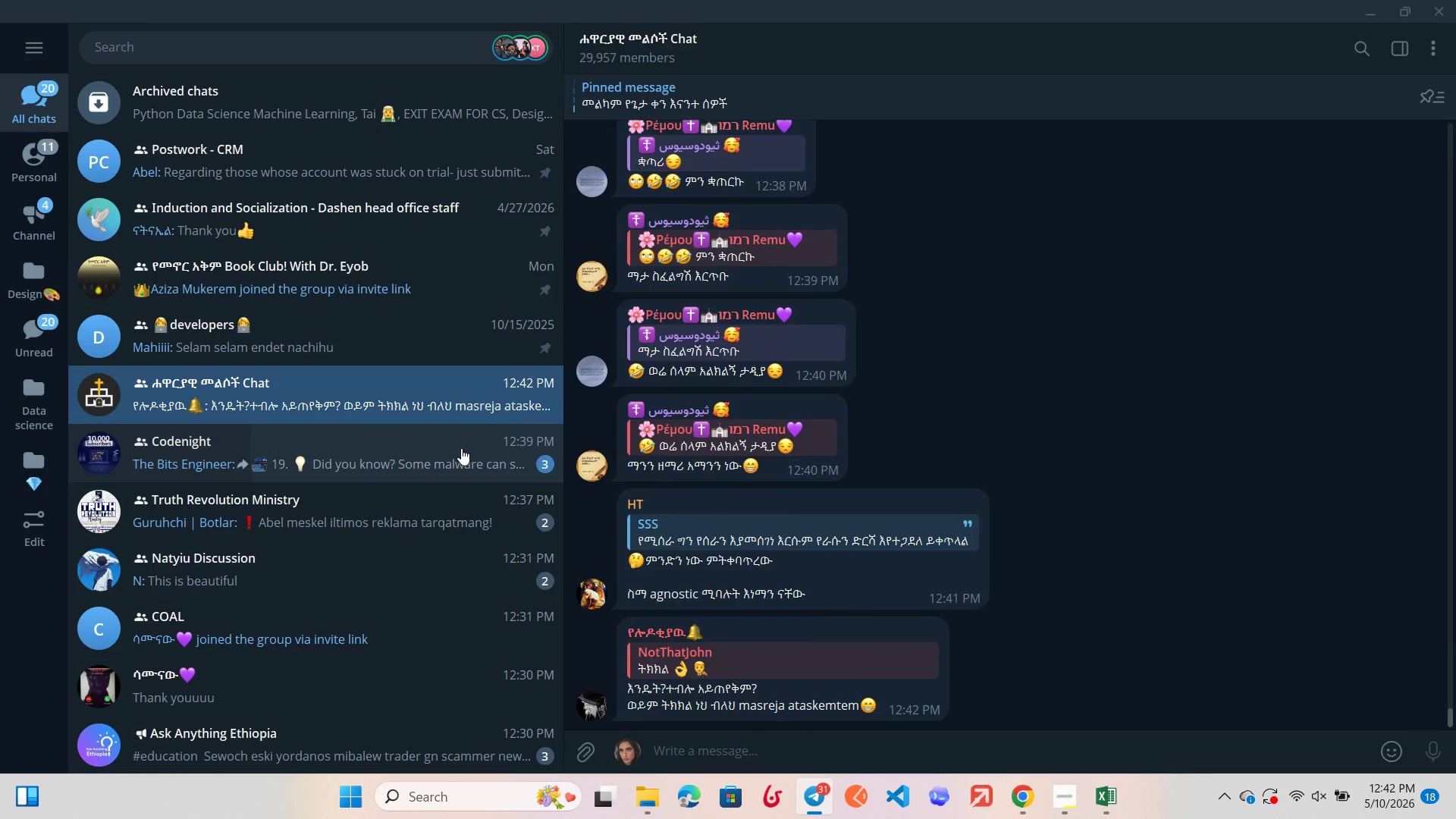 
triple_click([461, 448])
 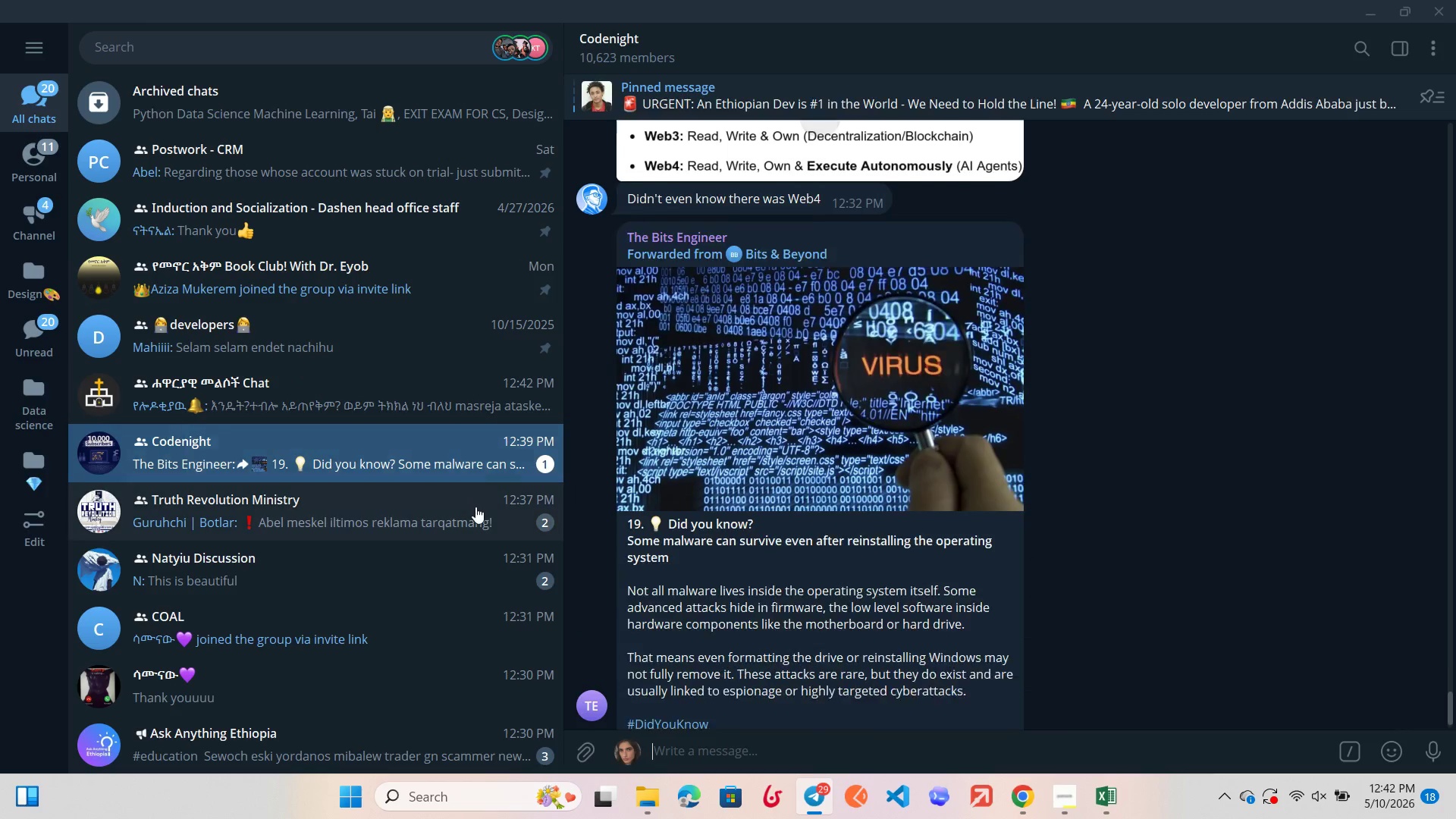 
triple_click([475, 507])
 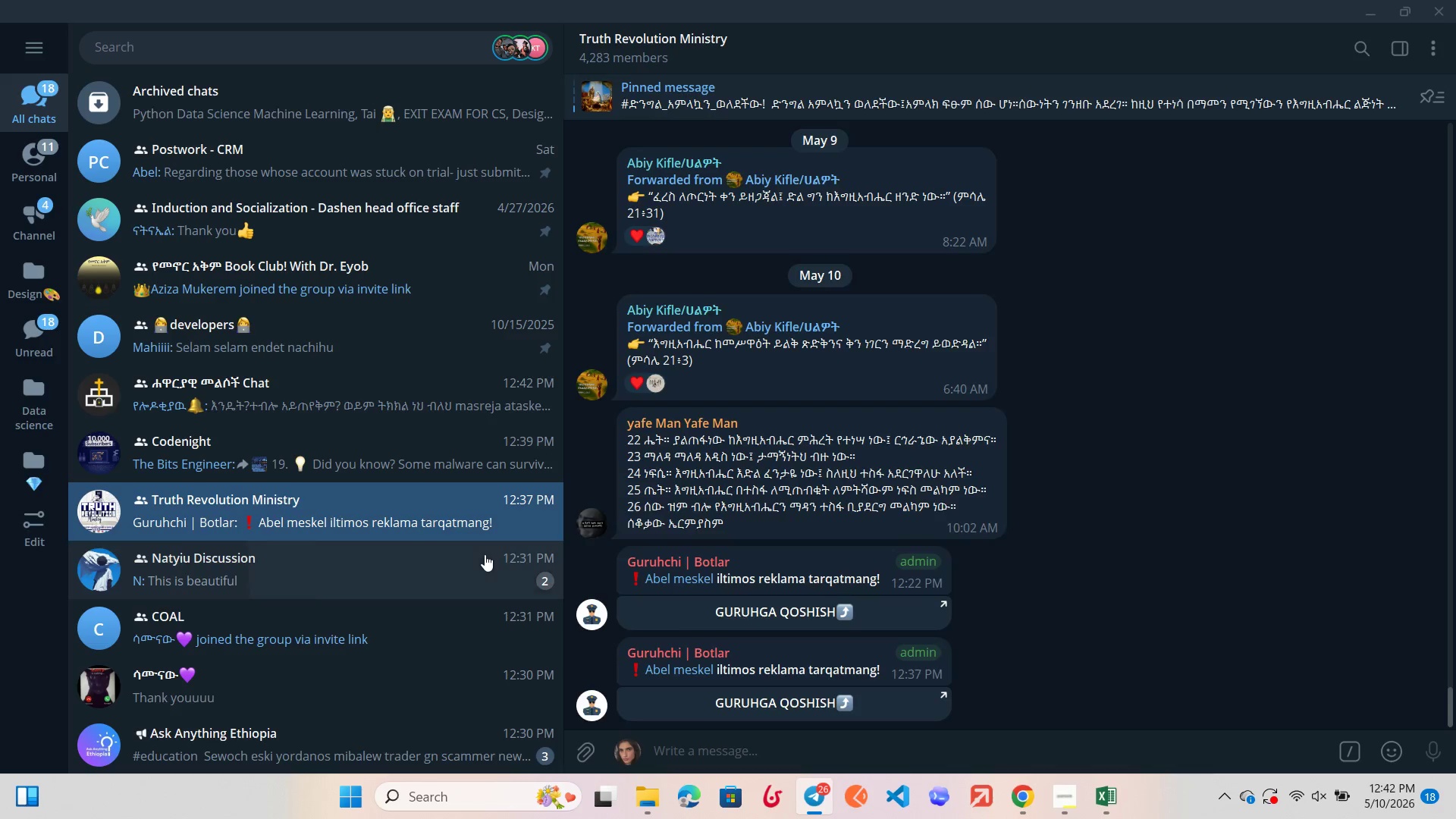 
double_click([485, 554])
 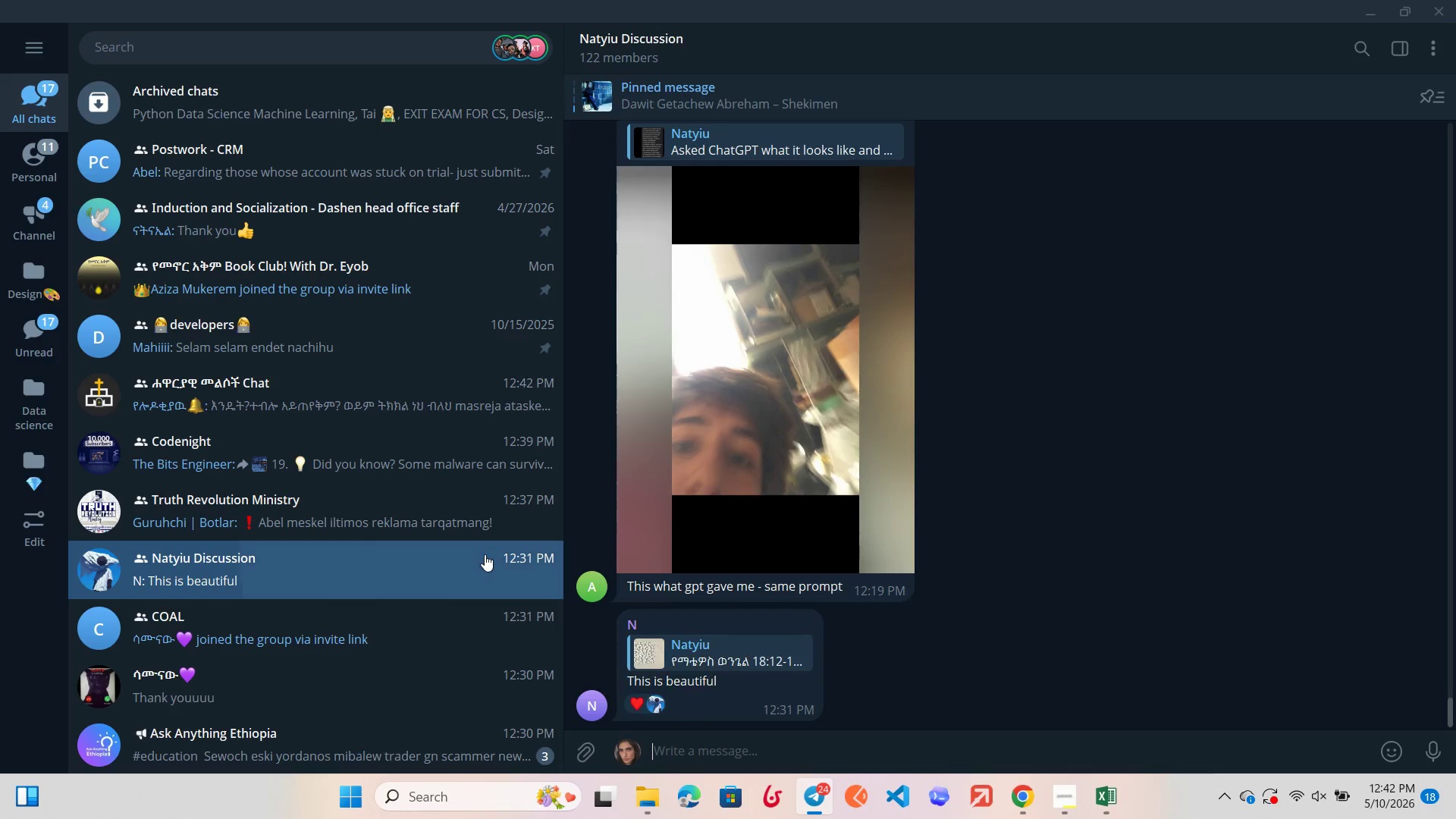 
triple_click([485, 554])
 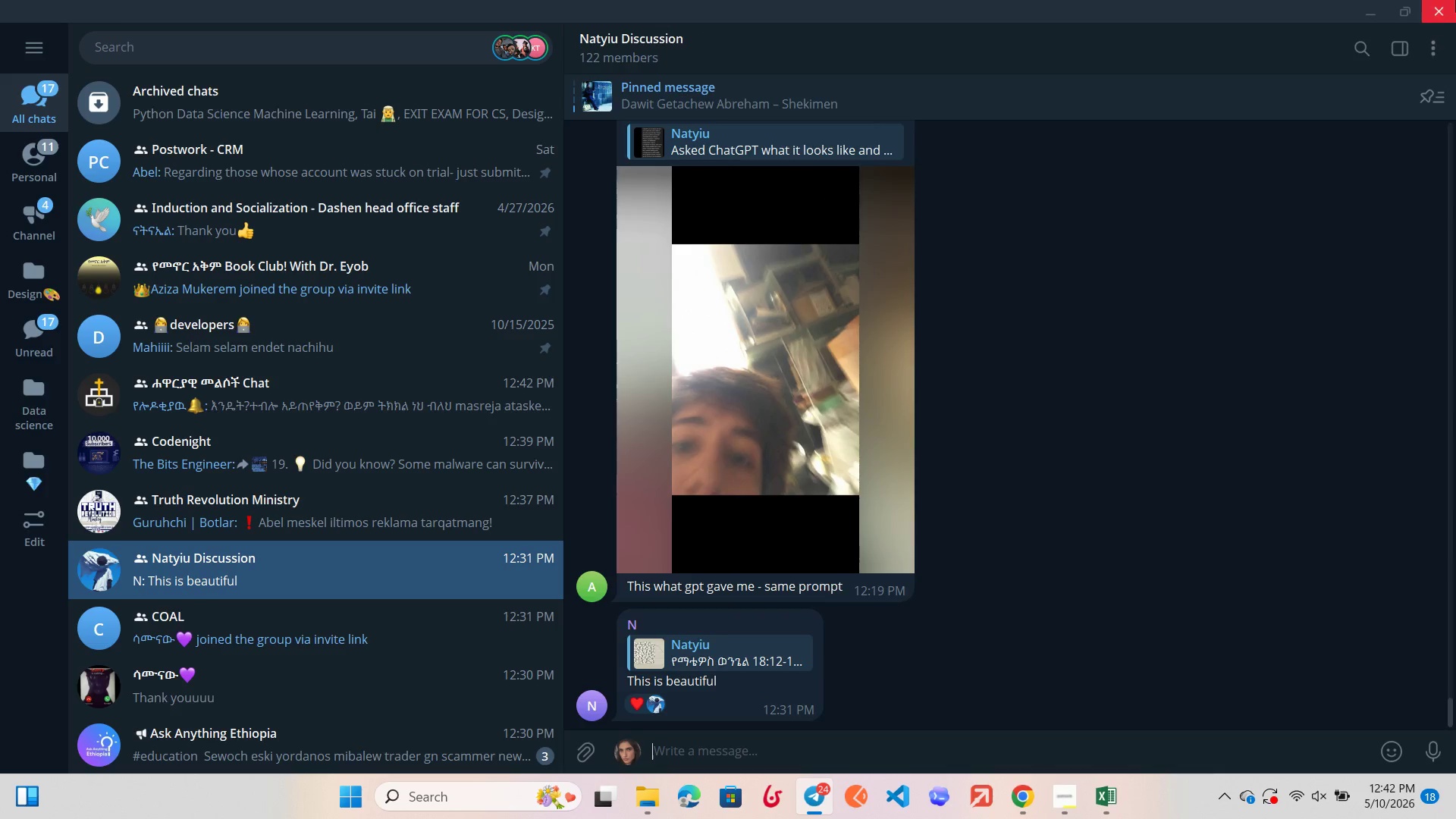 
left_click_drag(start_coordinate=[1455, 0], to_coordinate=[1451, 1])
 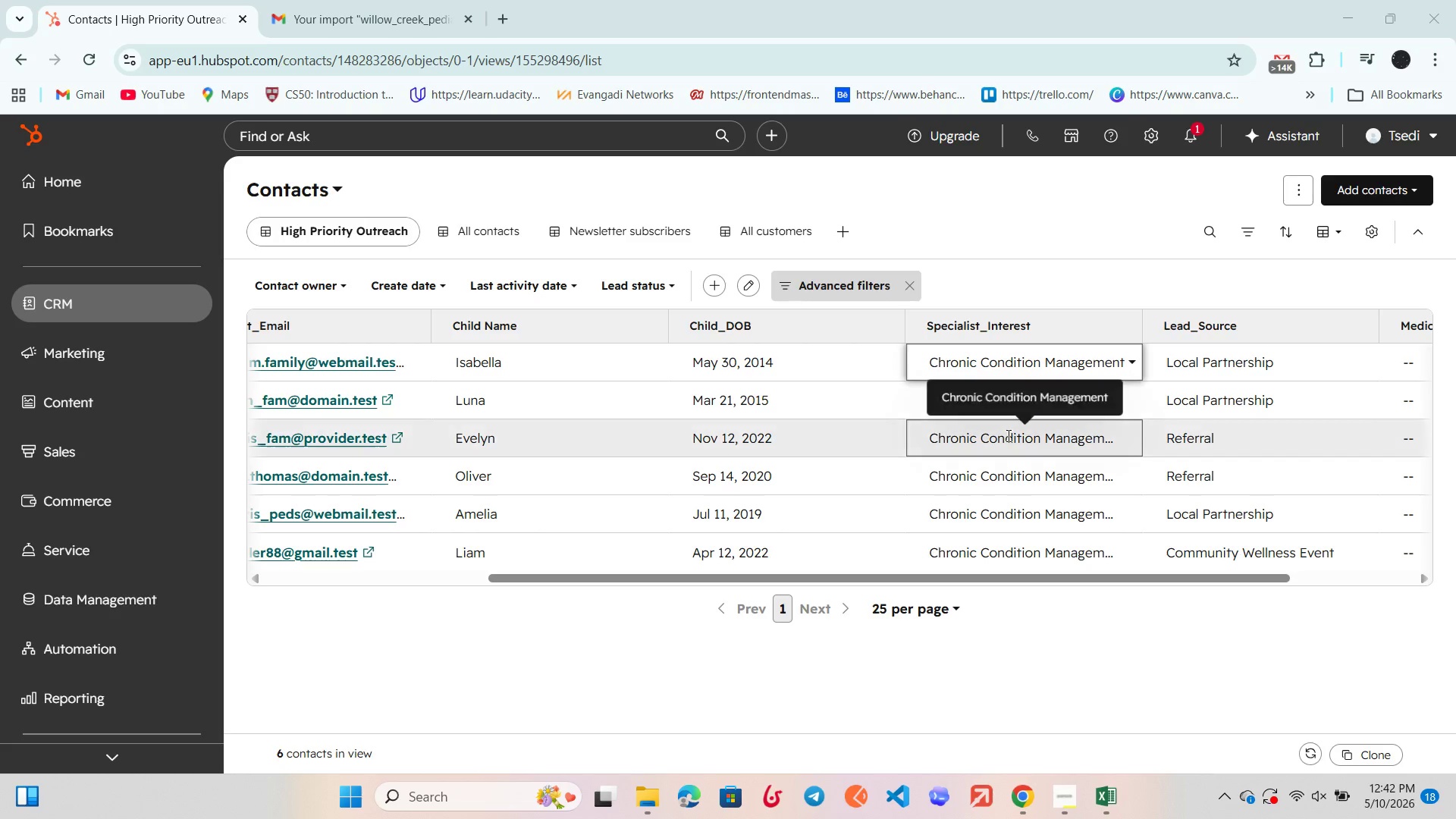 
scroll: coordinate [1007, 435], scroll_direction: up, amount: 1.0
 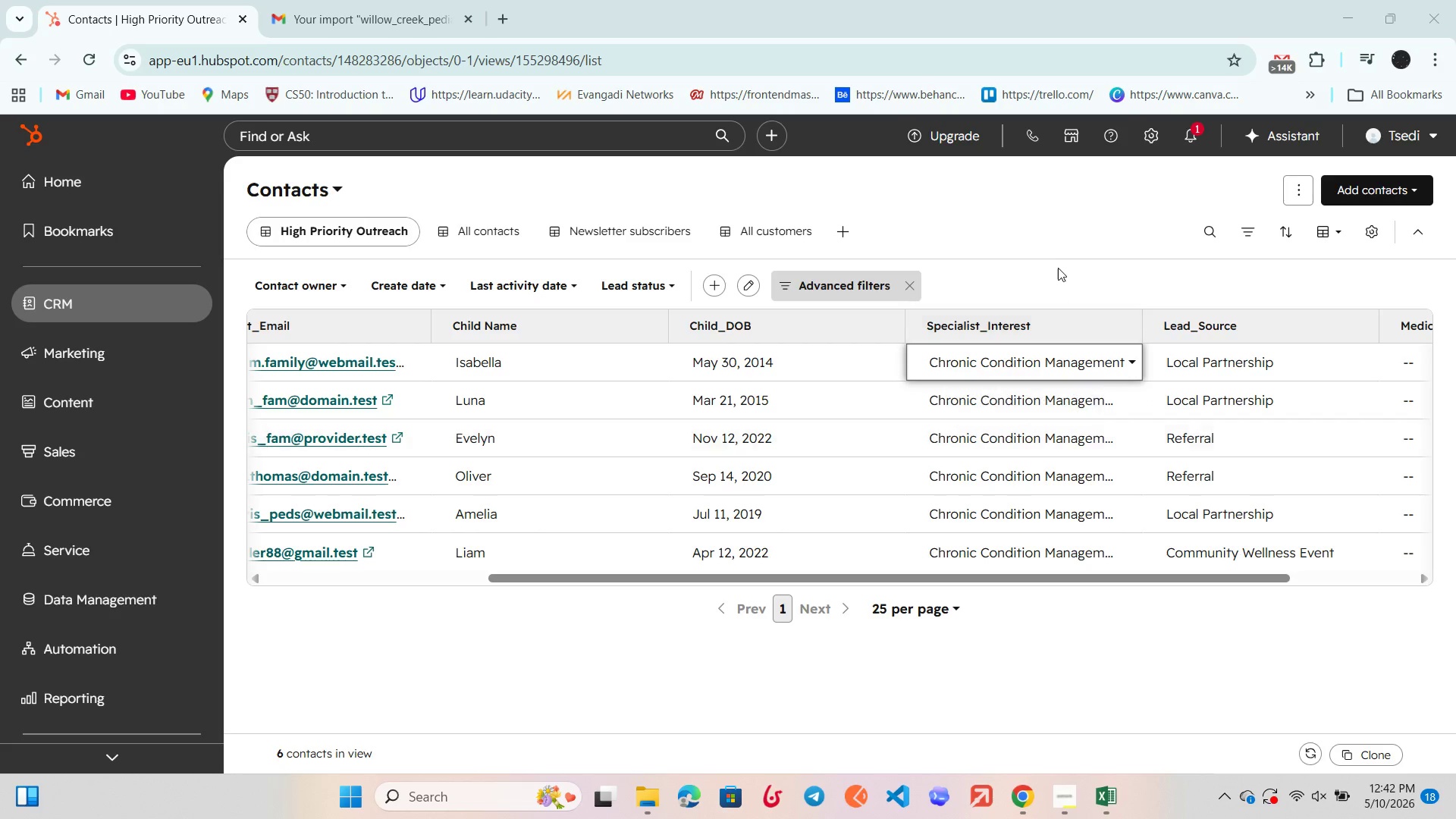 
left_click([1059, 263])
 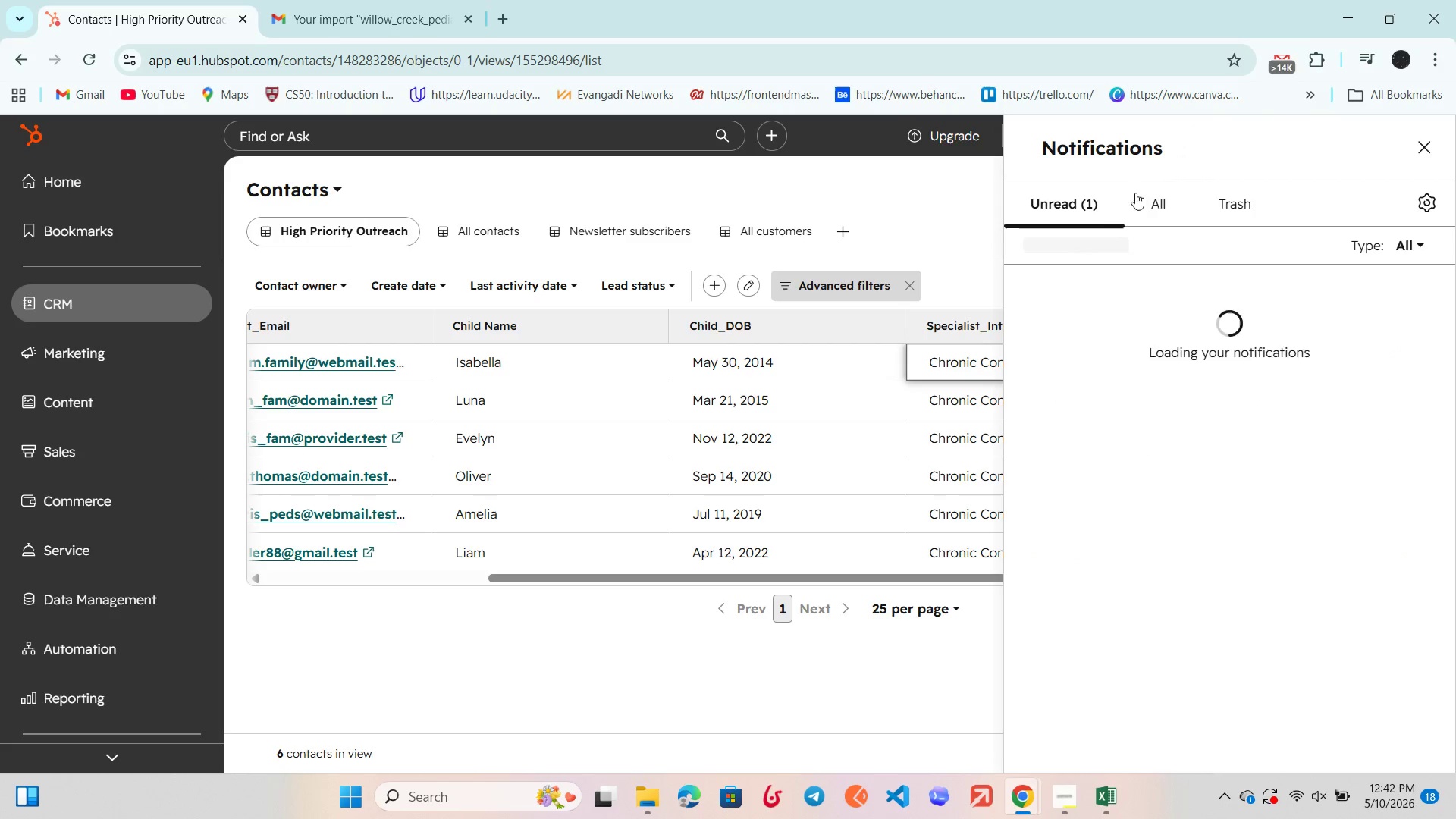 
left_click_drag(start_coordinate=[1039, 243], to_coordinate=[1046, 244])
 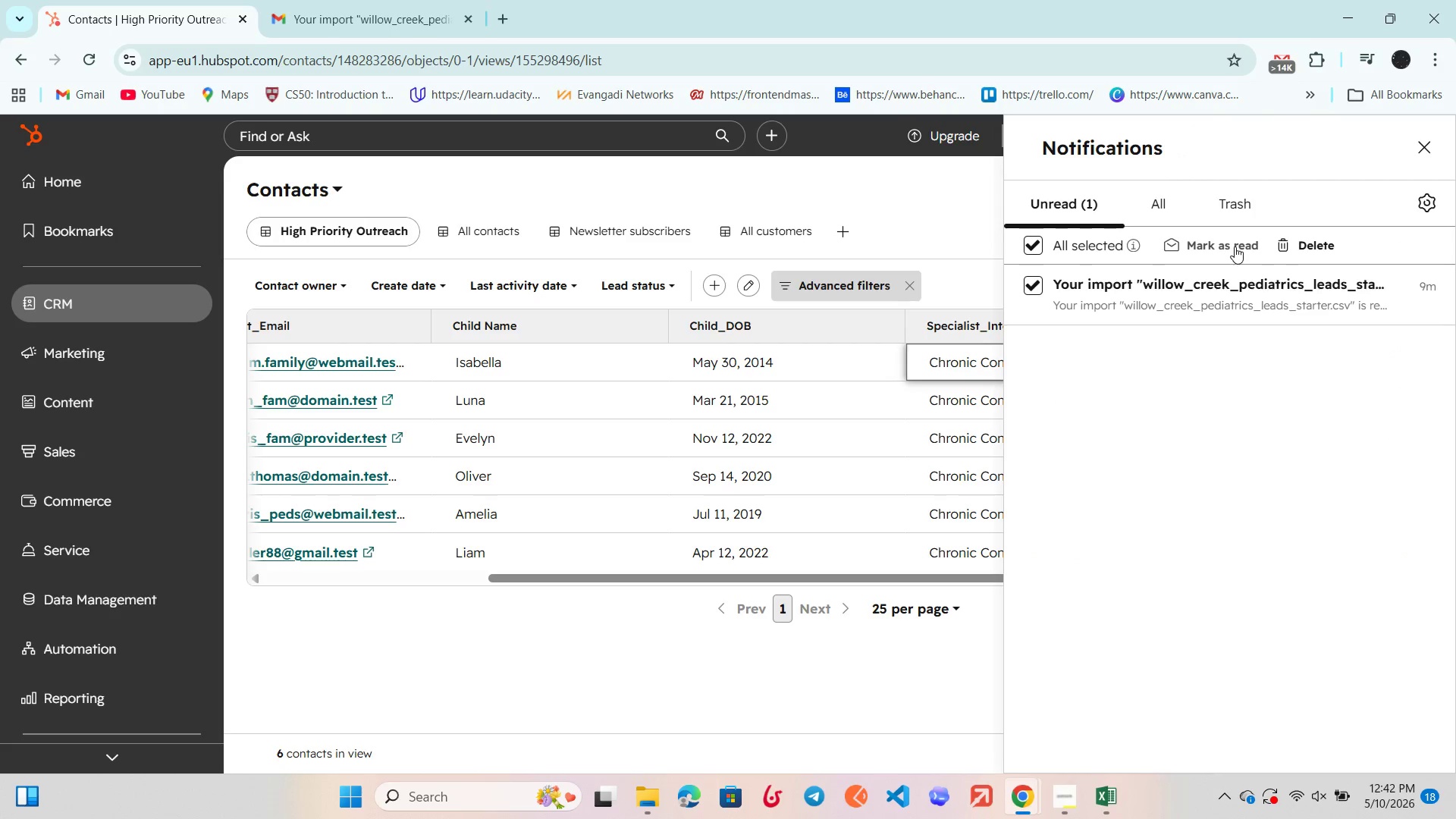 
left_click([1235, 246])
 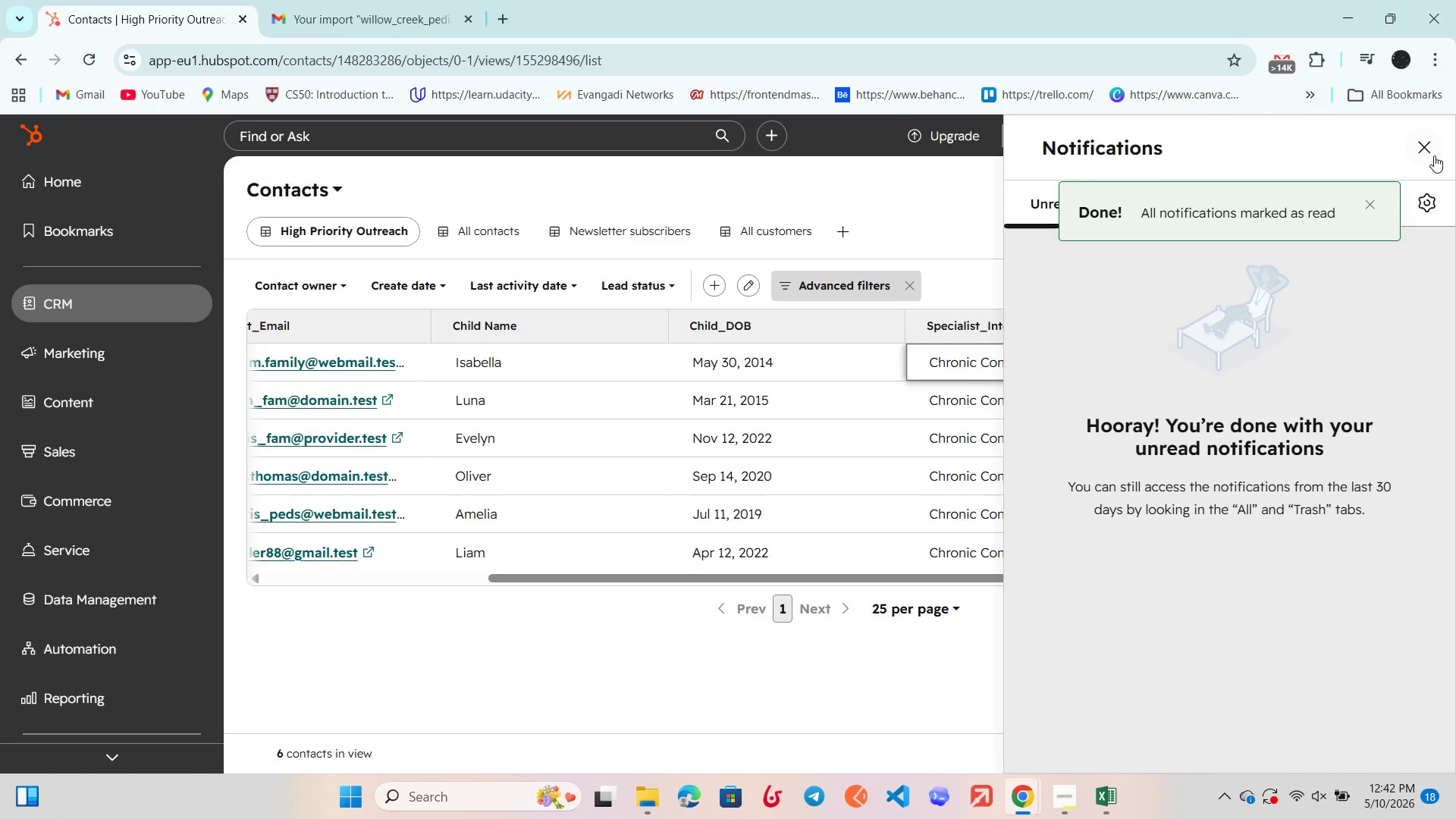 
left_click([1434, 155])
 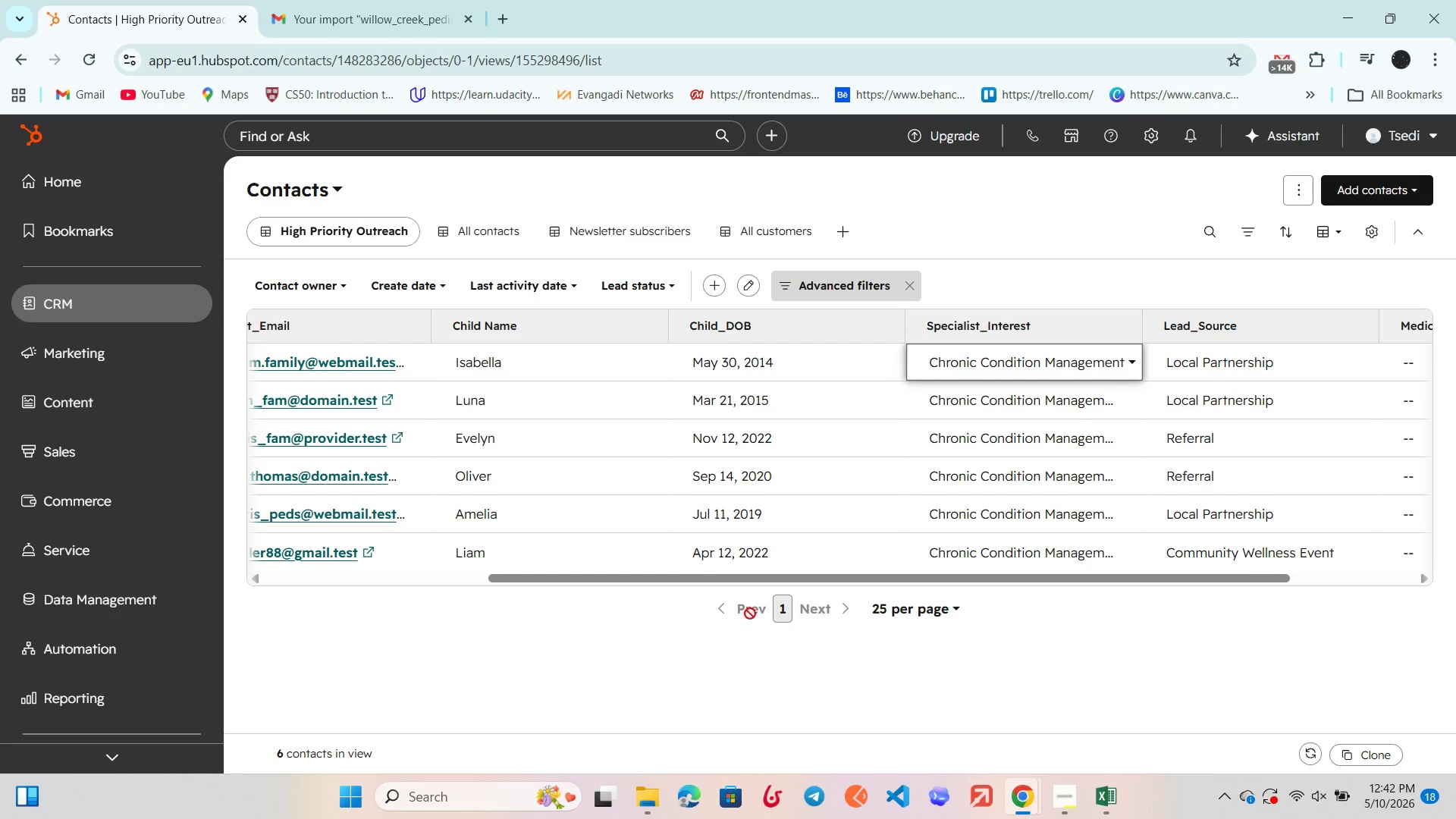 
left_click([673, 643])
 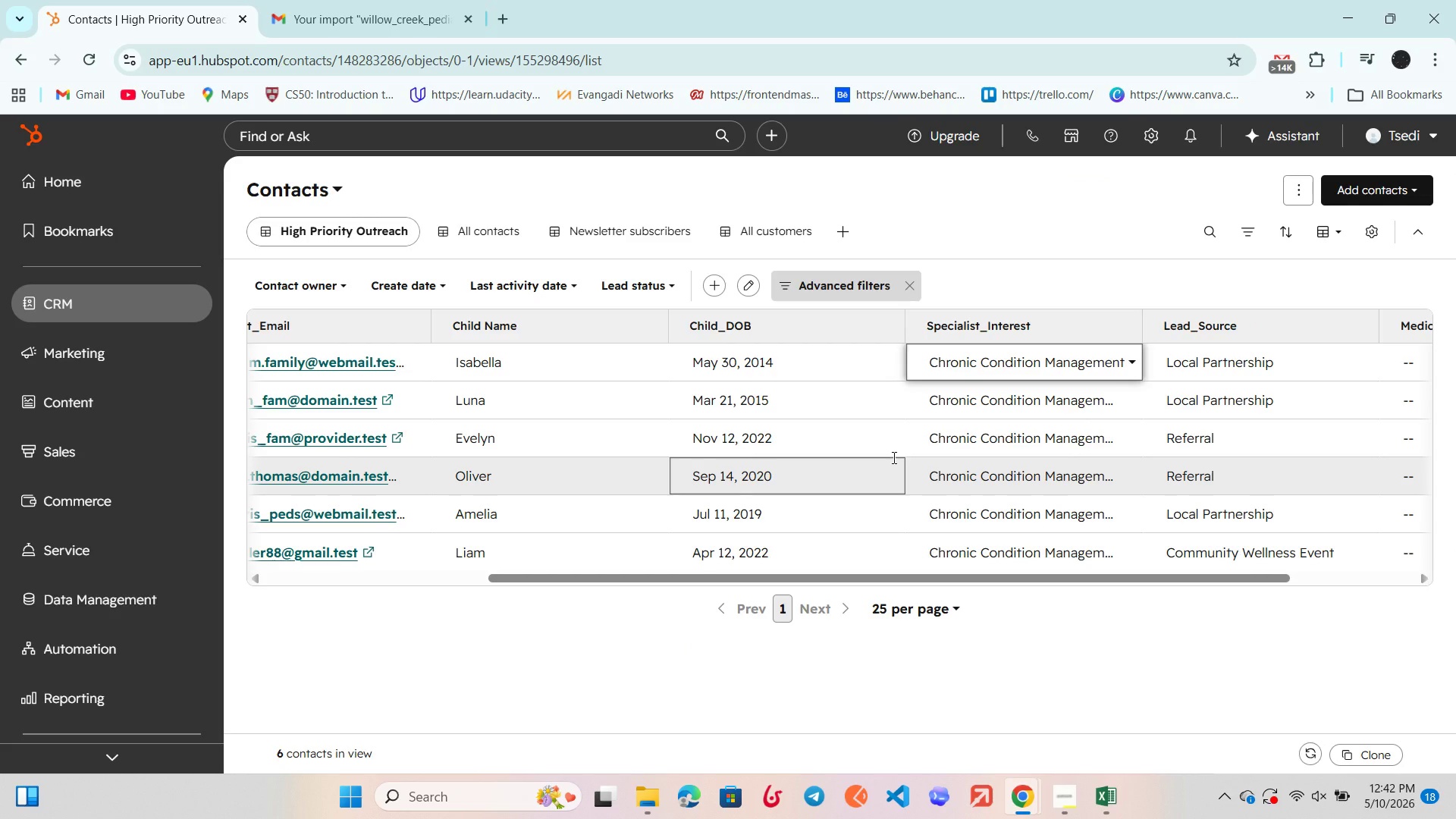 
wait(9.81)
 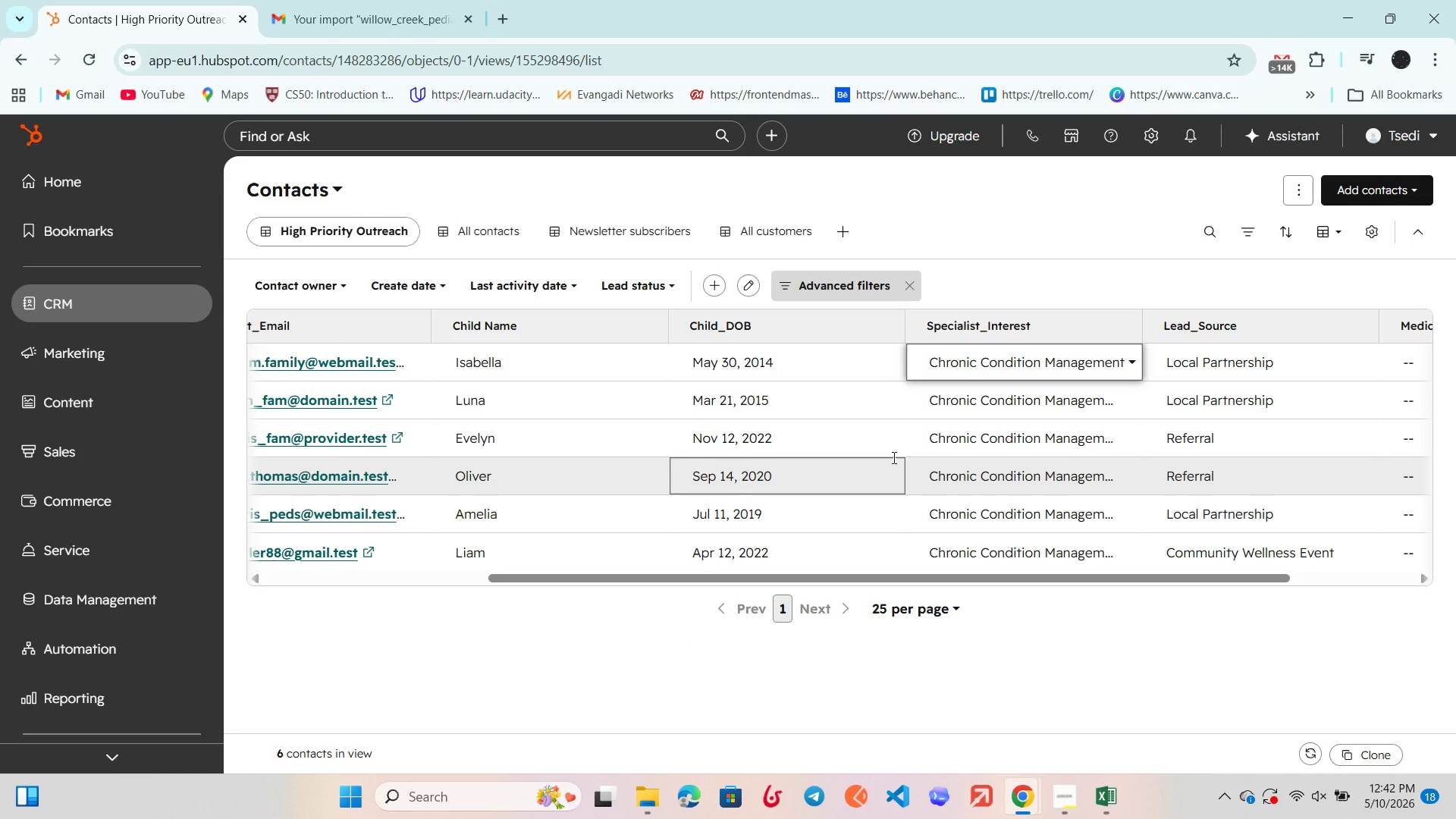 
left_click_drag(start_coordinate=[915, 584], to_coordinate=[1093, 584])
 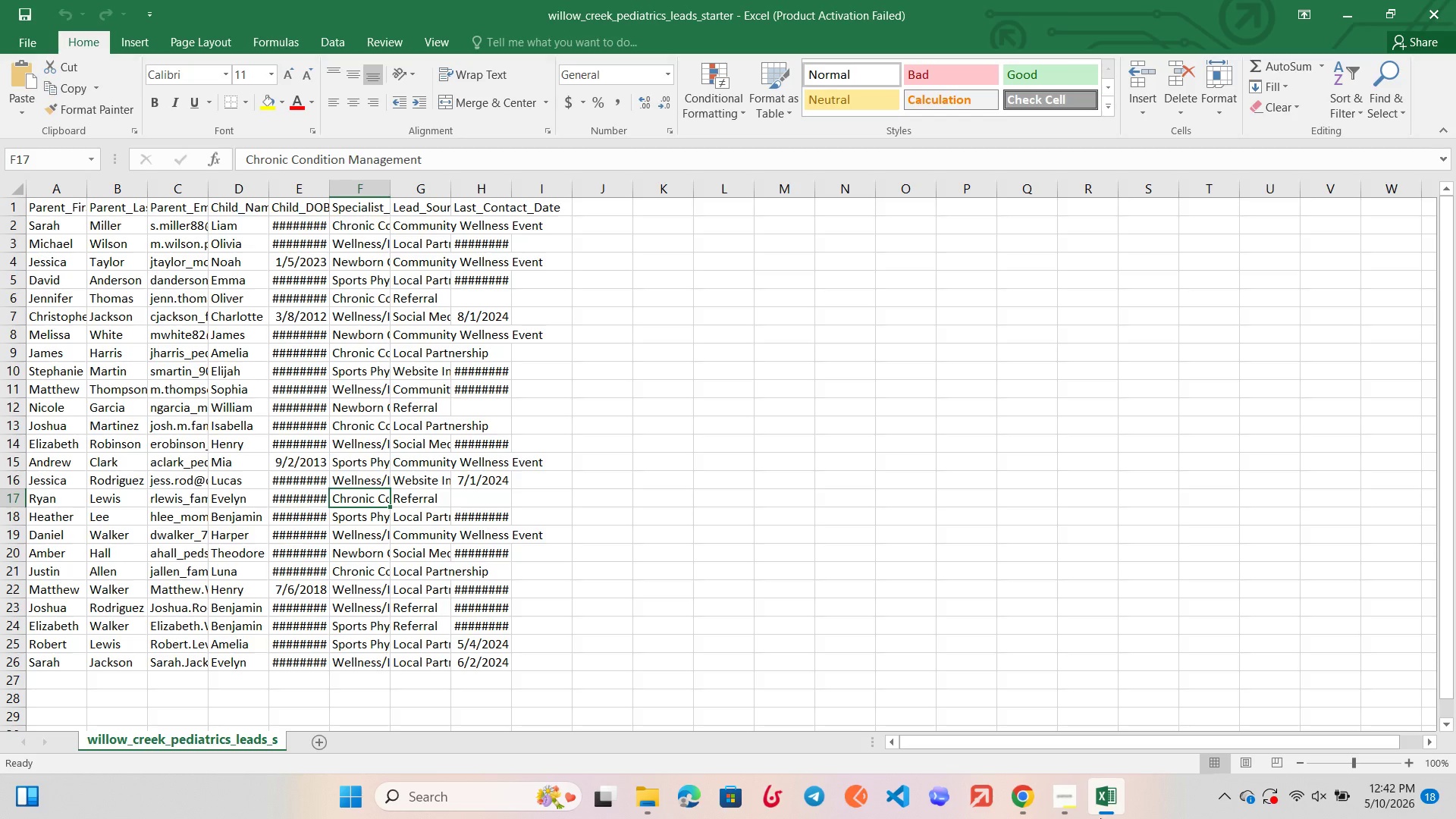 
left_click([1100, 818])
 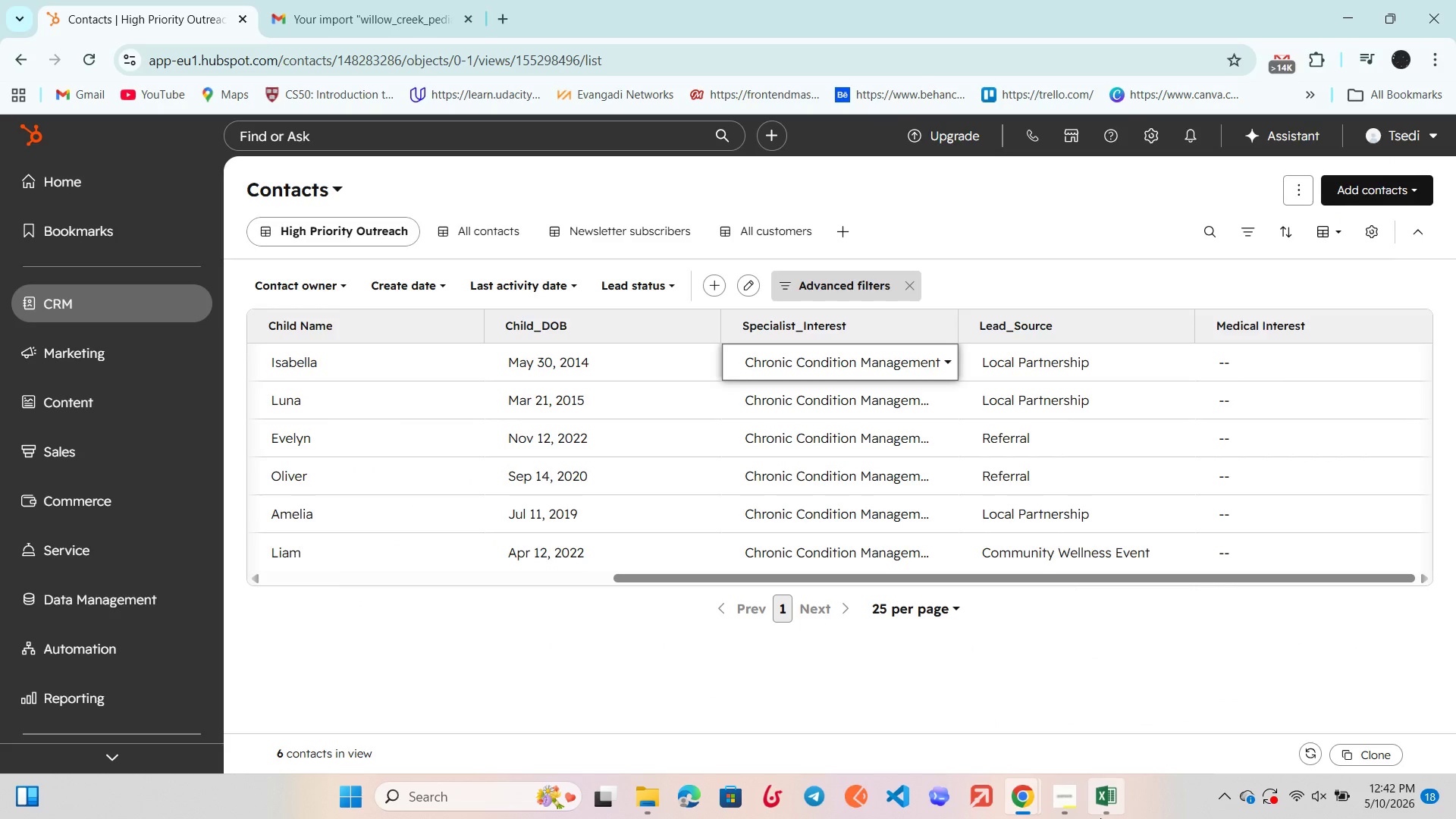 
left_click([1100, 818])
 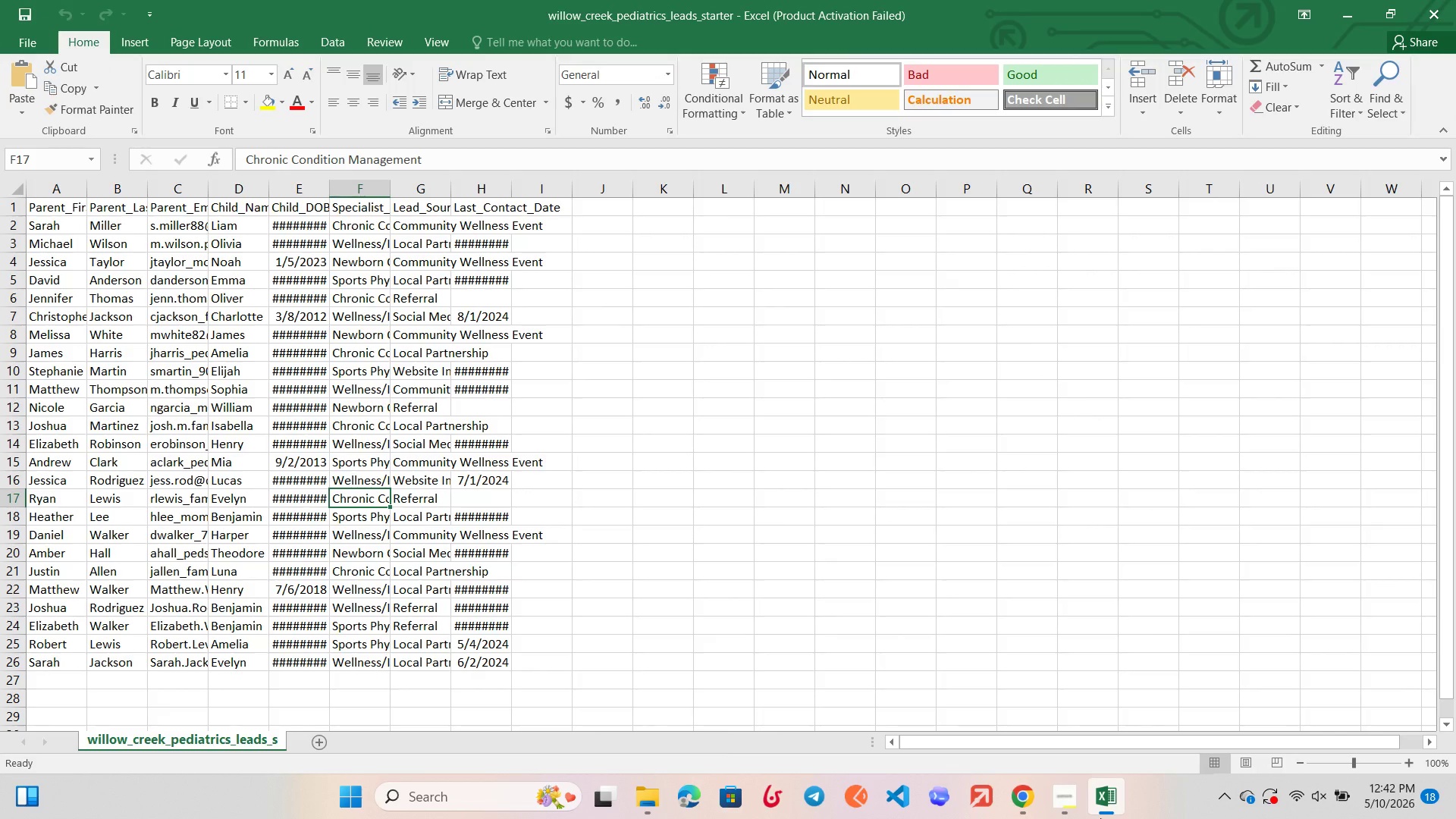 
left_click([1100, 818])
 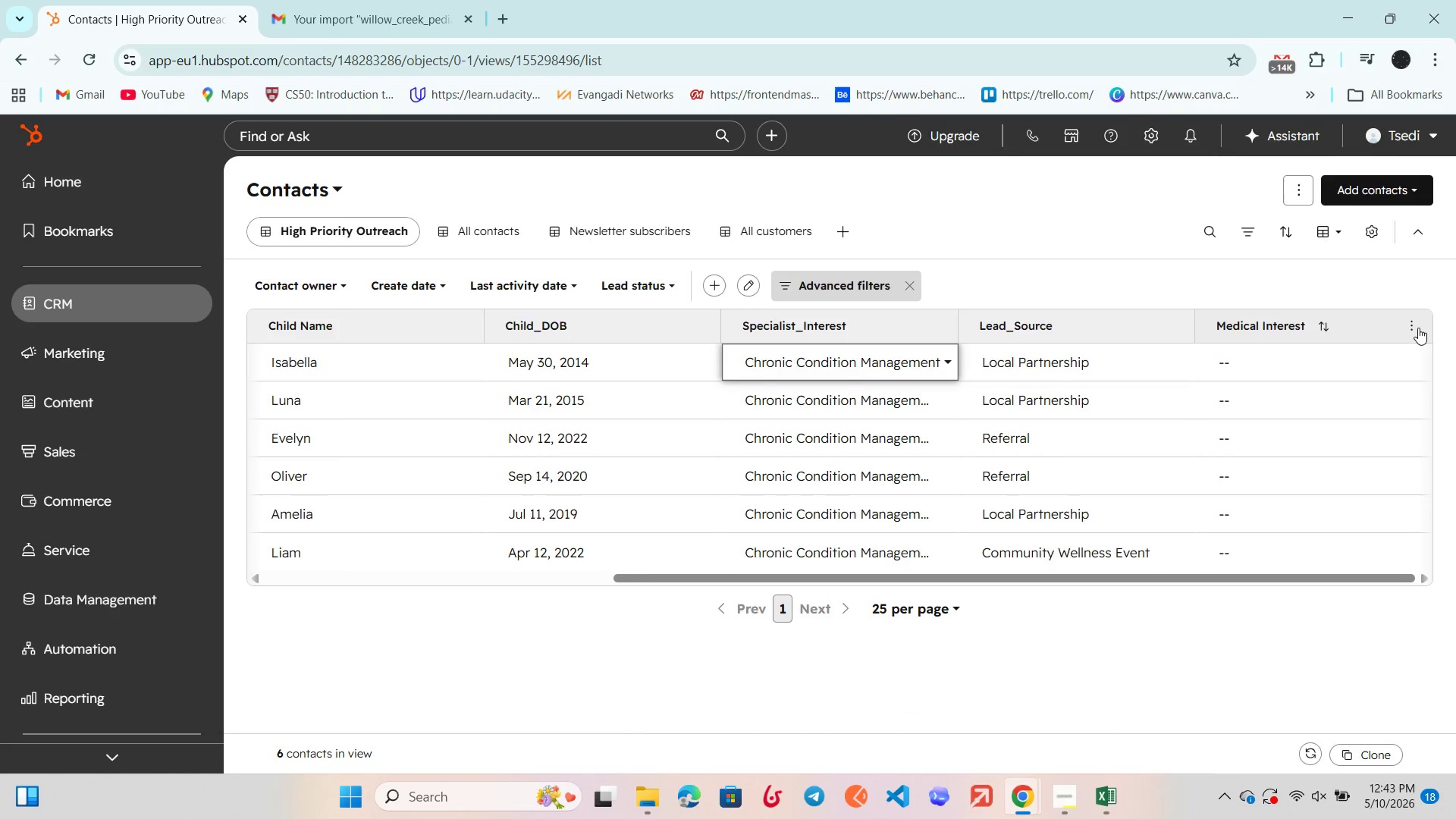 
left_click([1418, 328])
 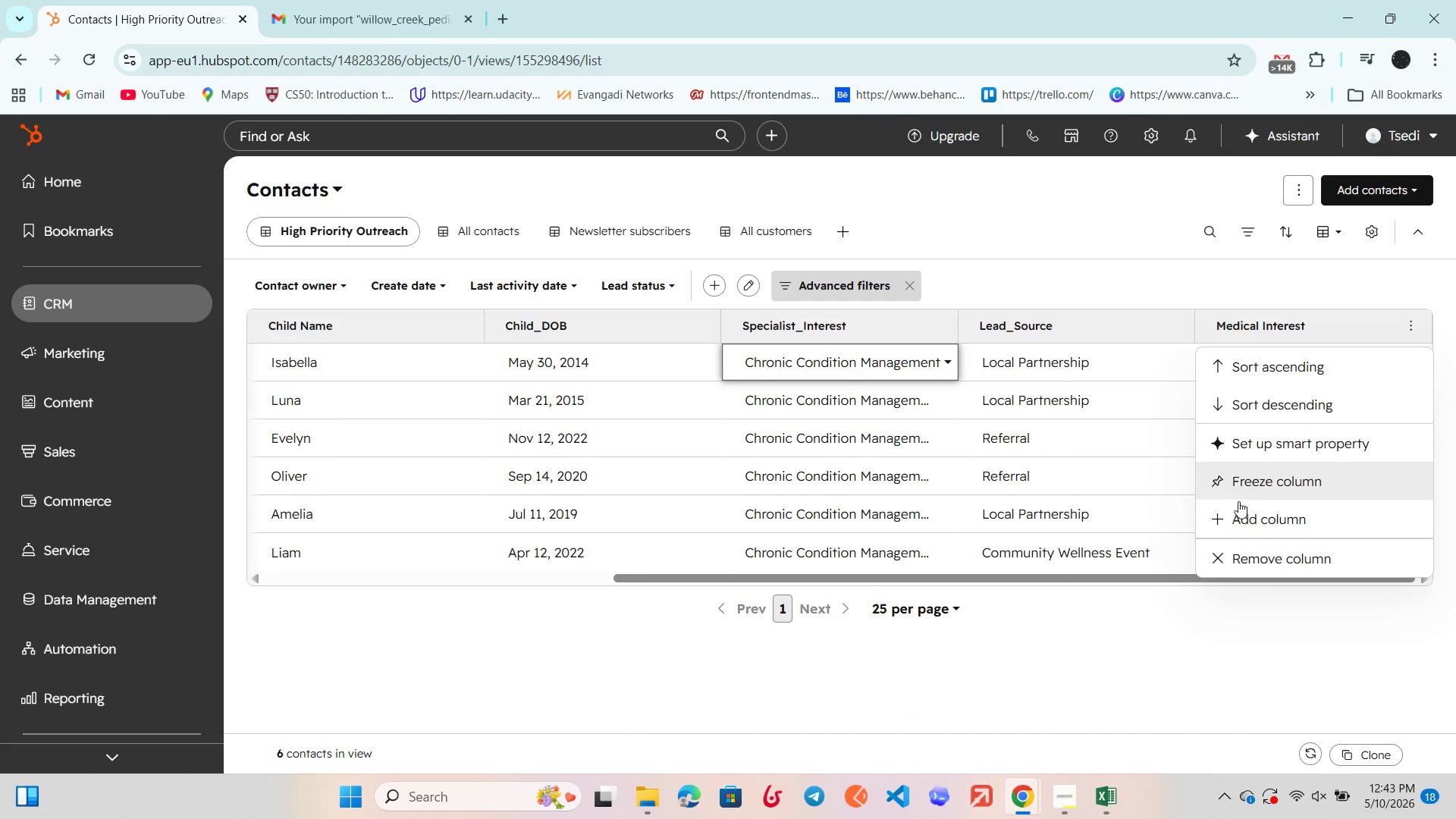 
left_click([1241, 508])
 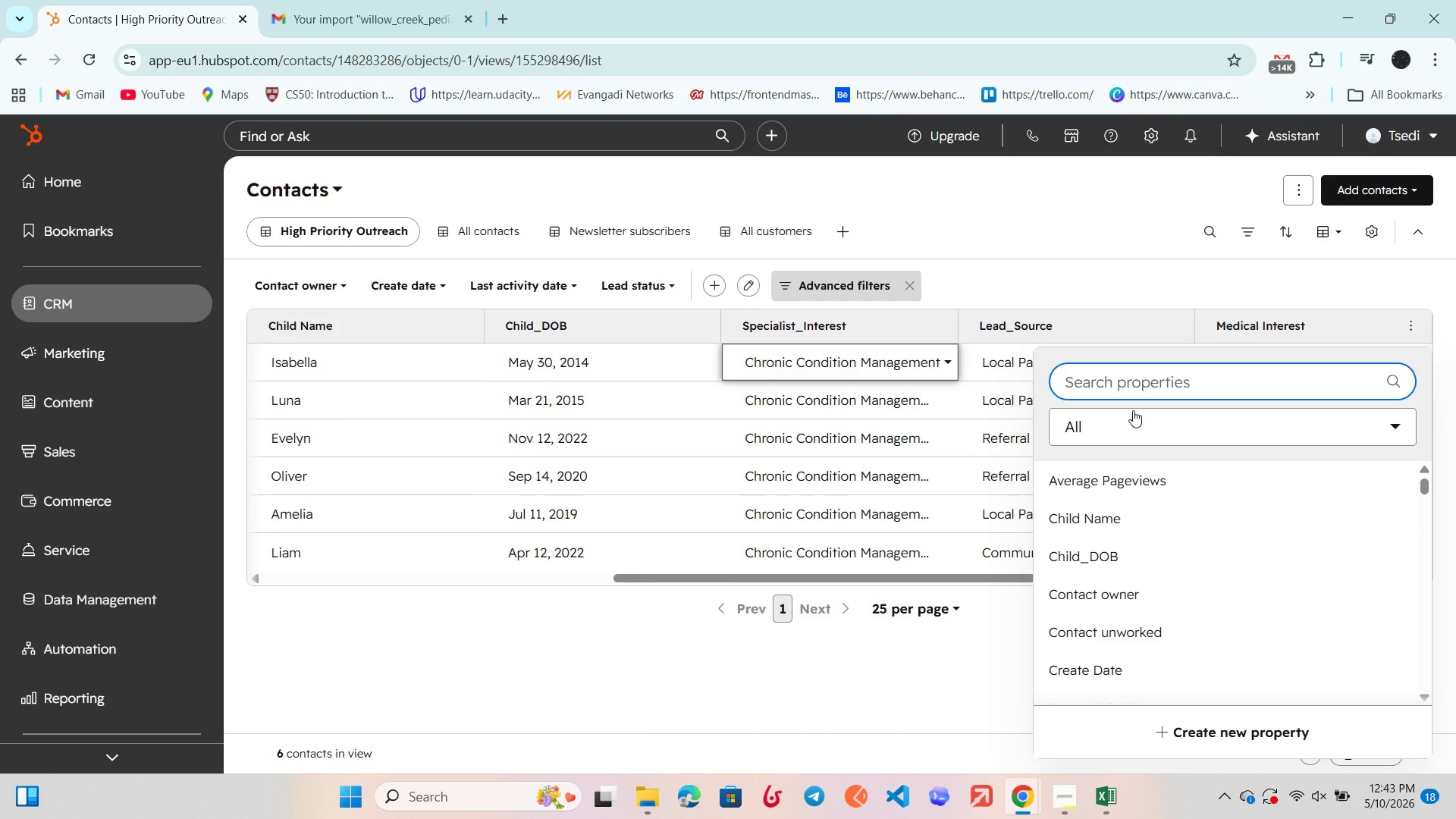 
type(last)
 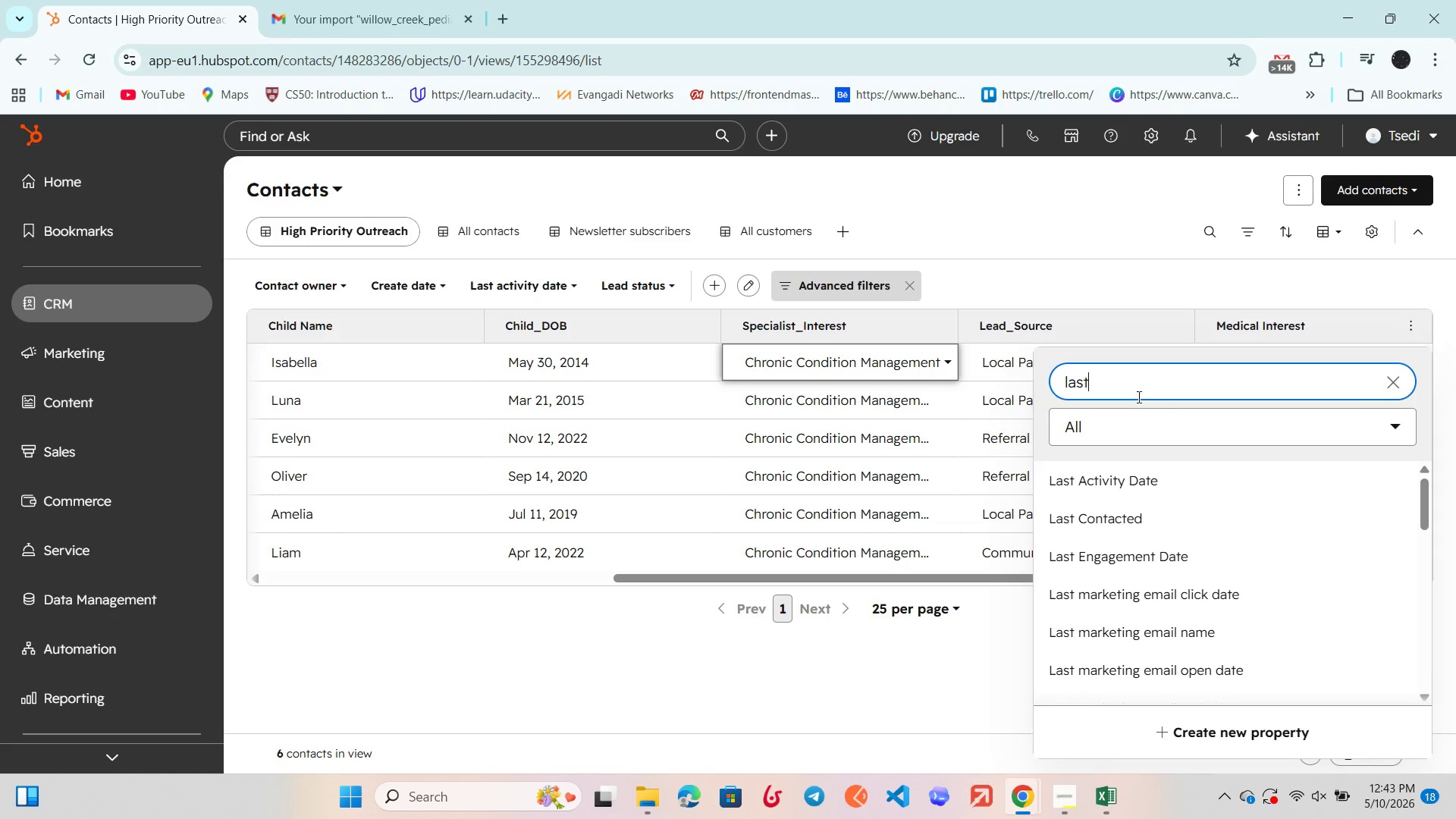 
type( cont)
 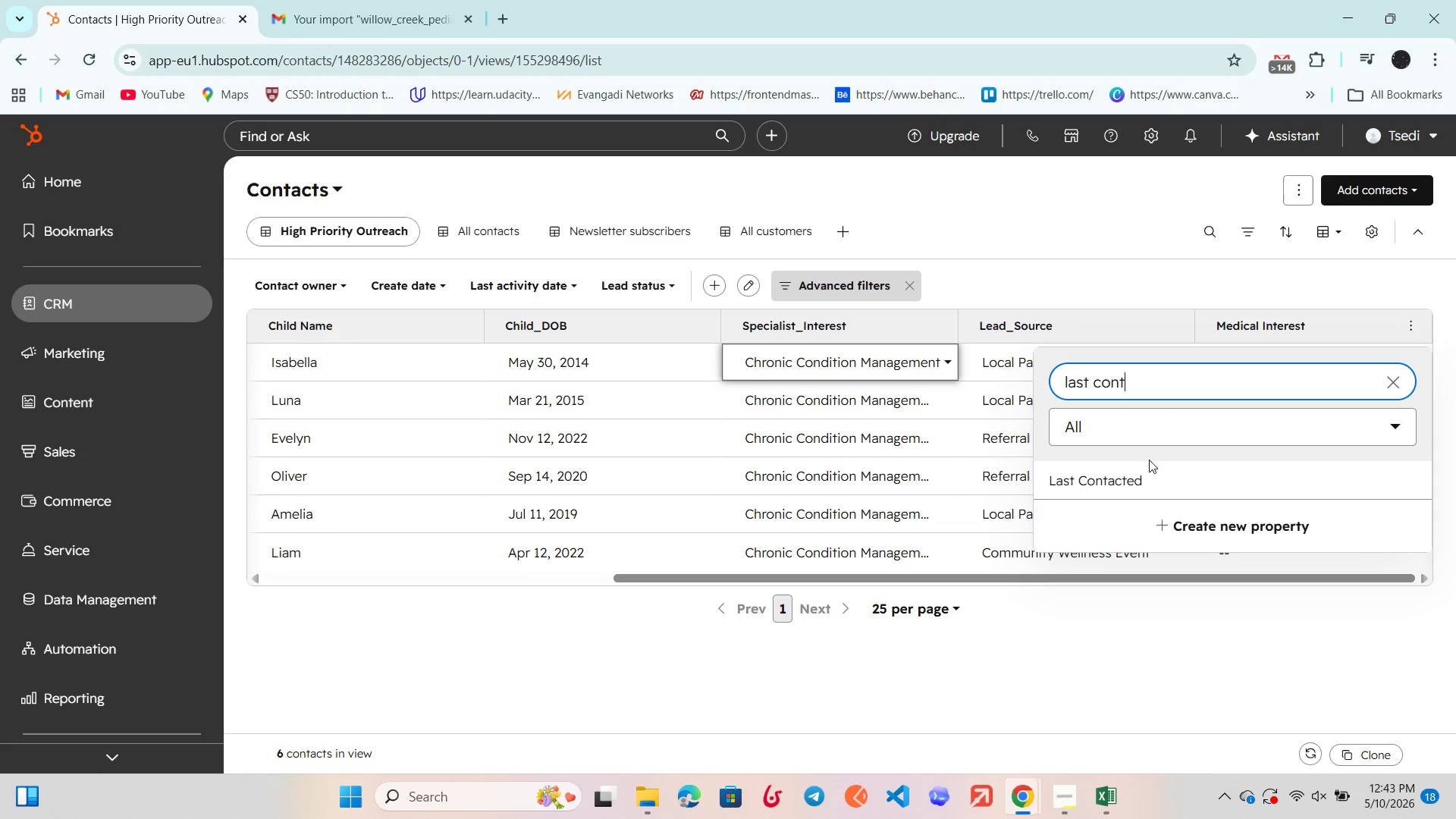 
left_click([1147, 464])
 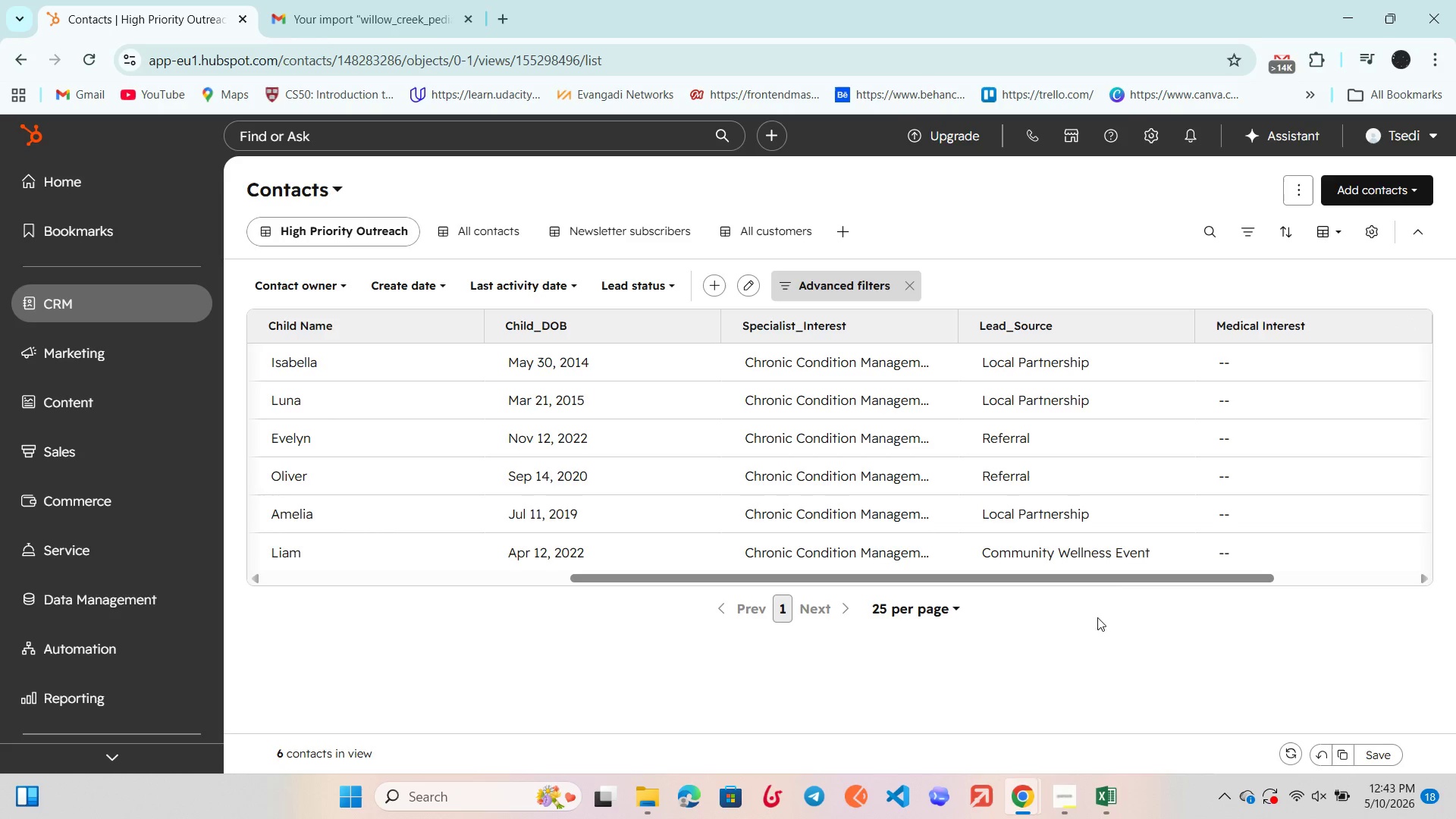 
left_click_drag(start_coordinate=[1125, 575], to_coordinate=[1357, 561])
 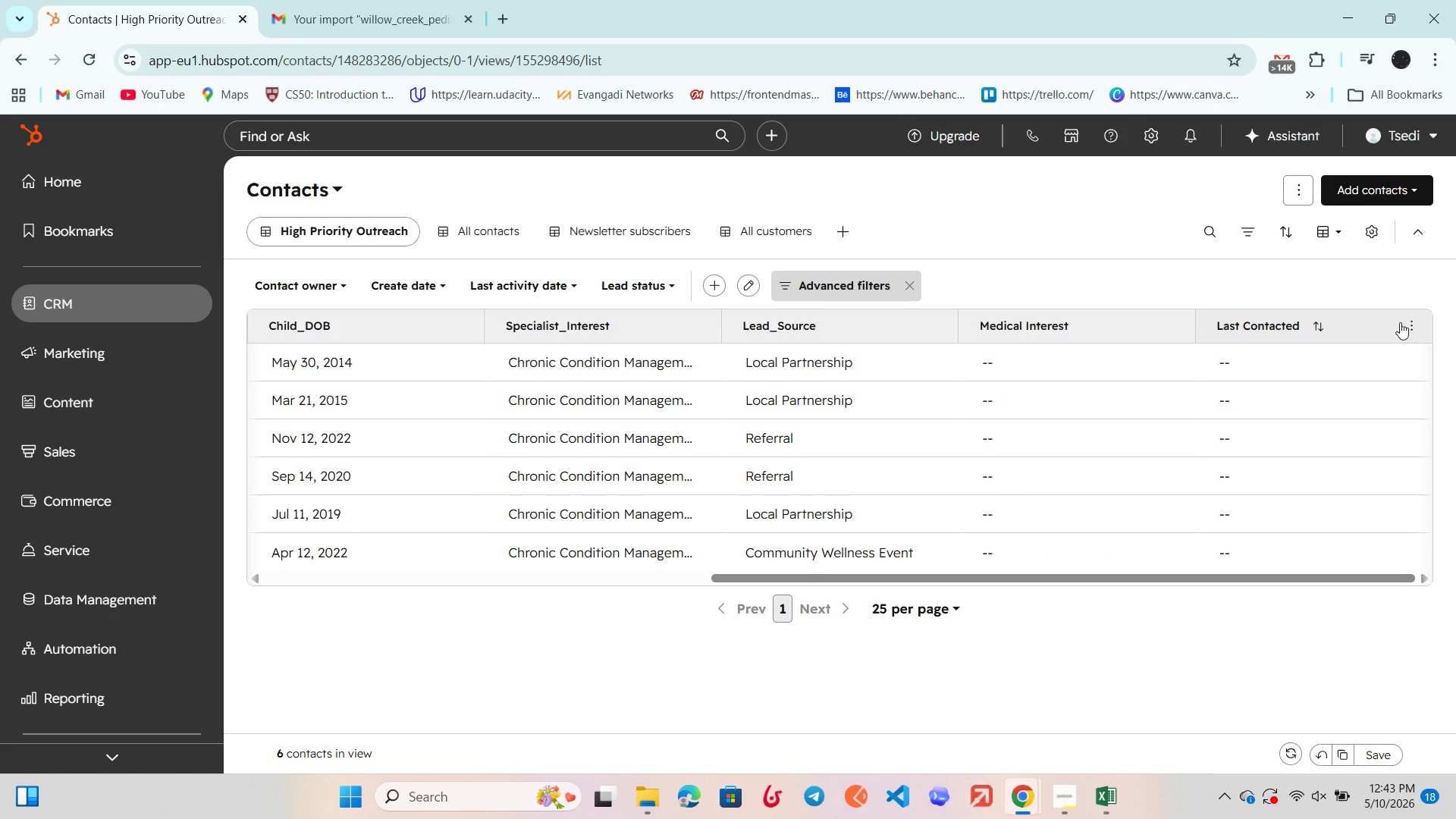 
left_click([1410, 317])
 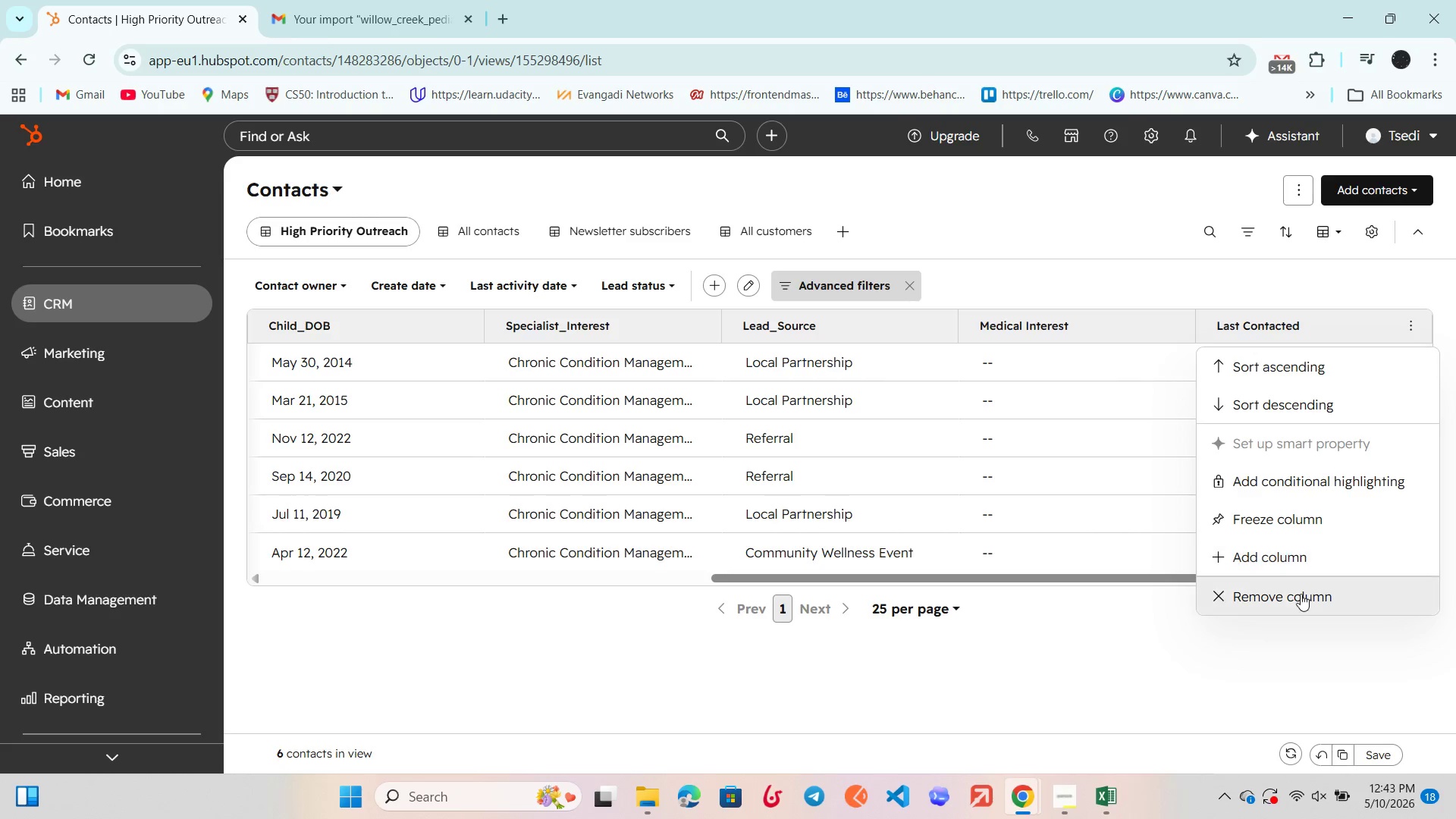 
left_click([1301, 598])
 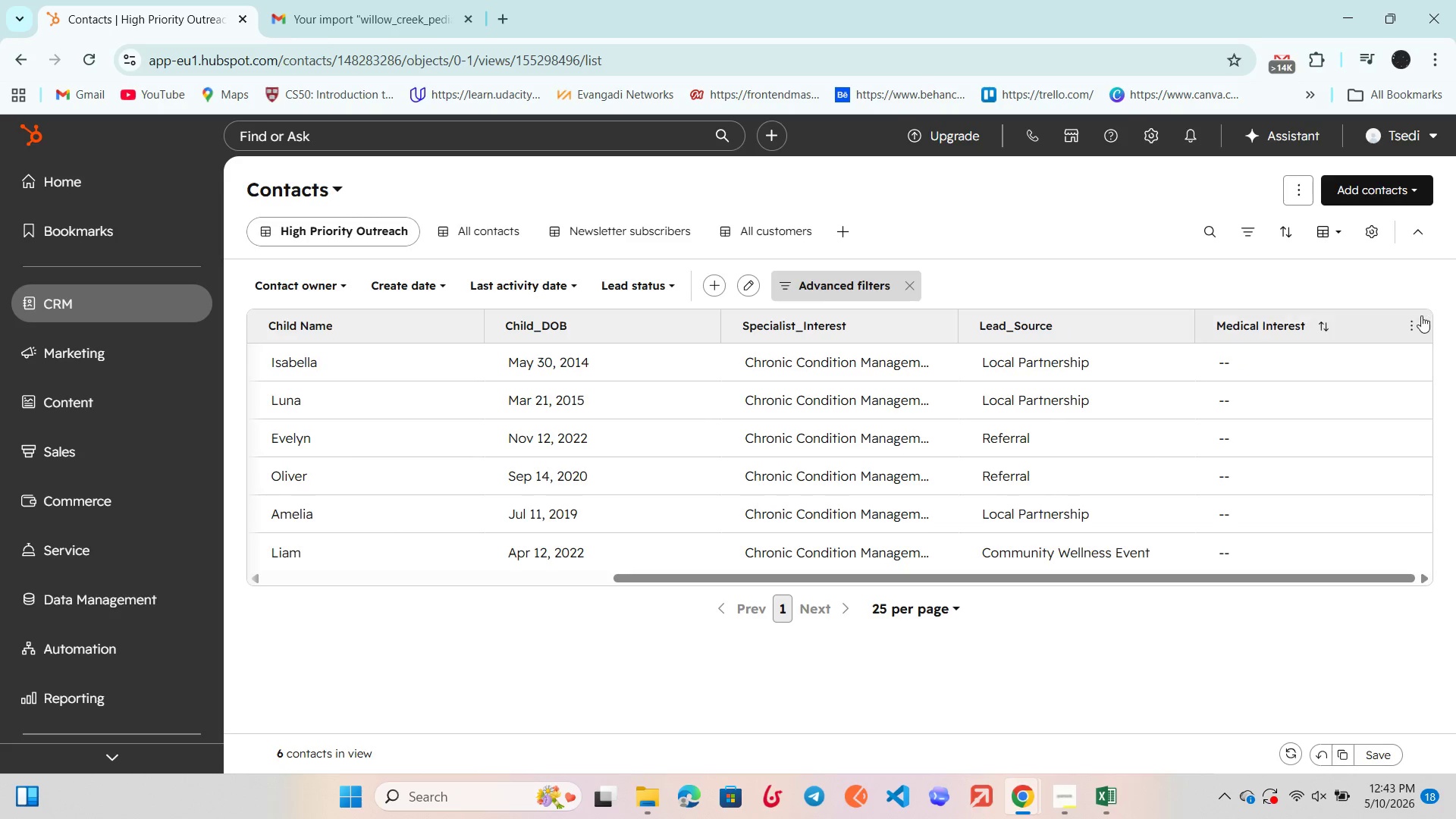 
left_click([1416, 322])
 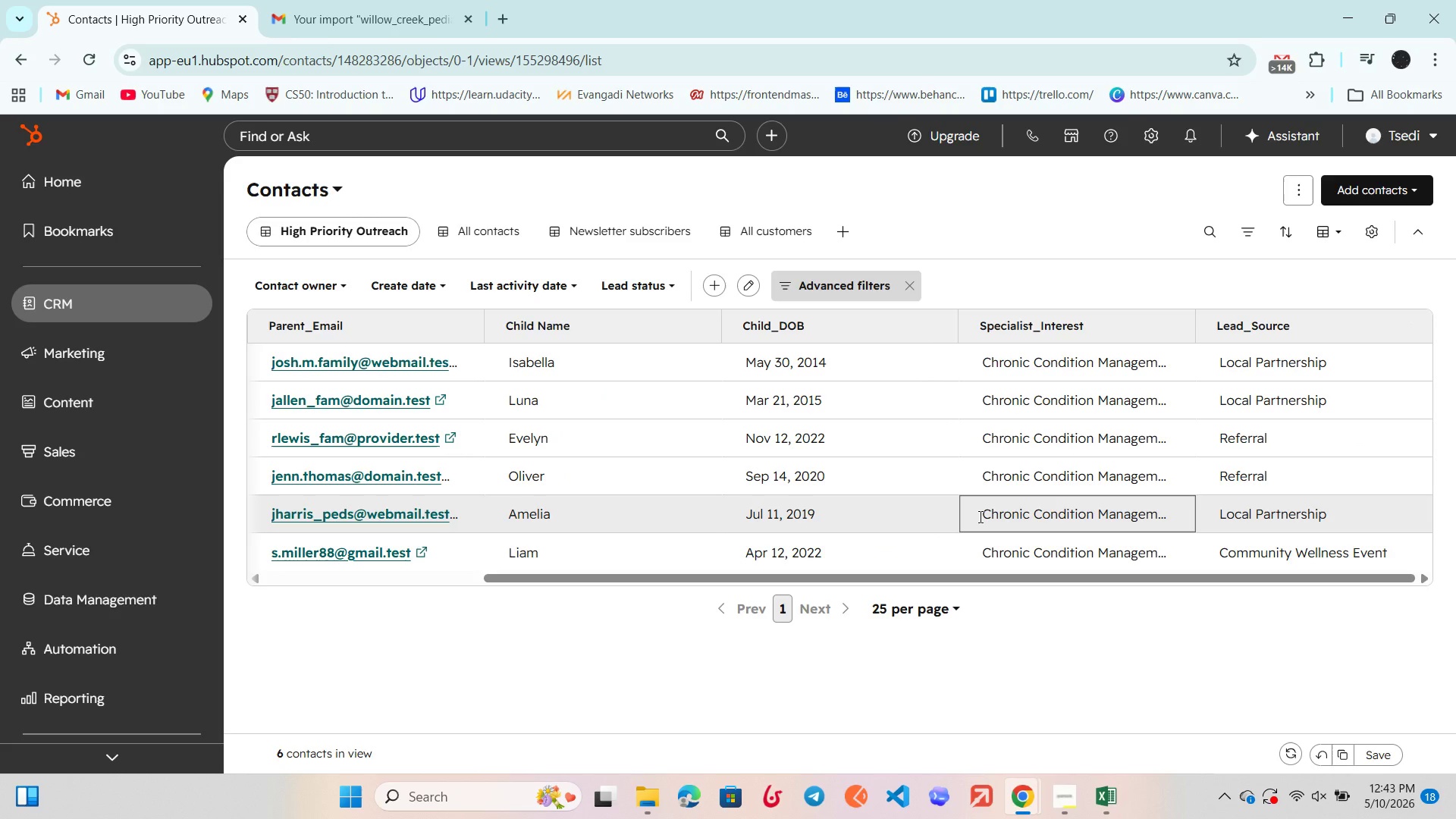 
wait(17.64)
 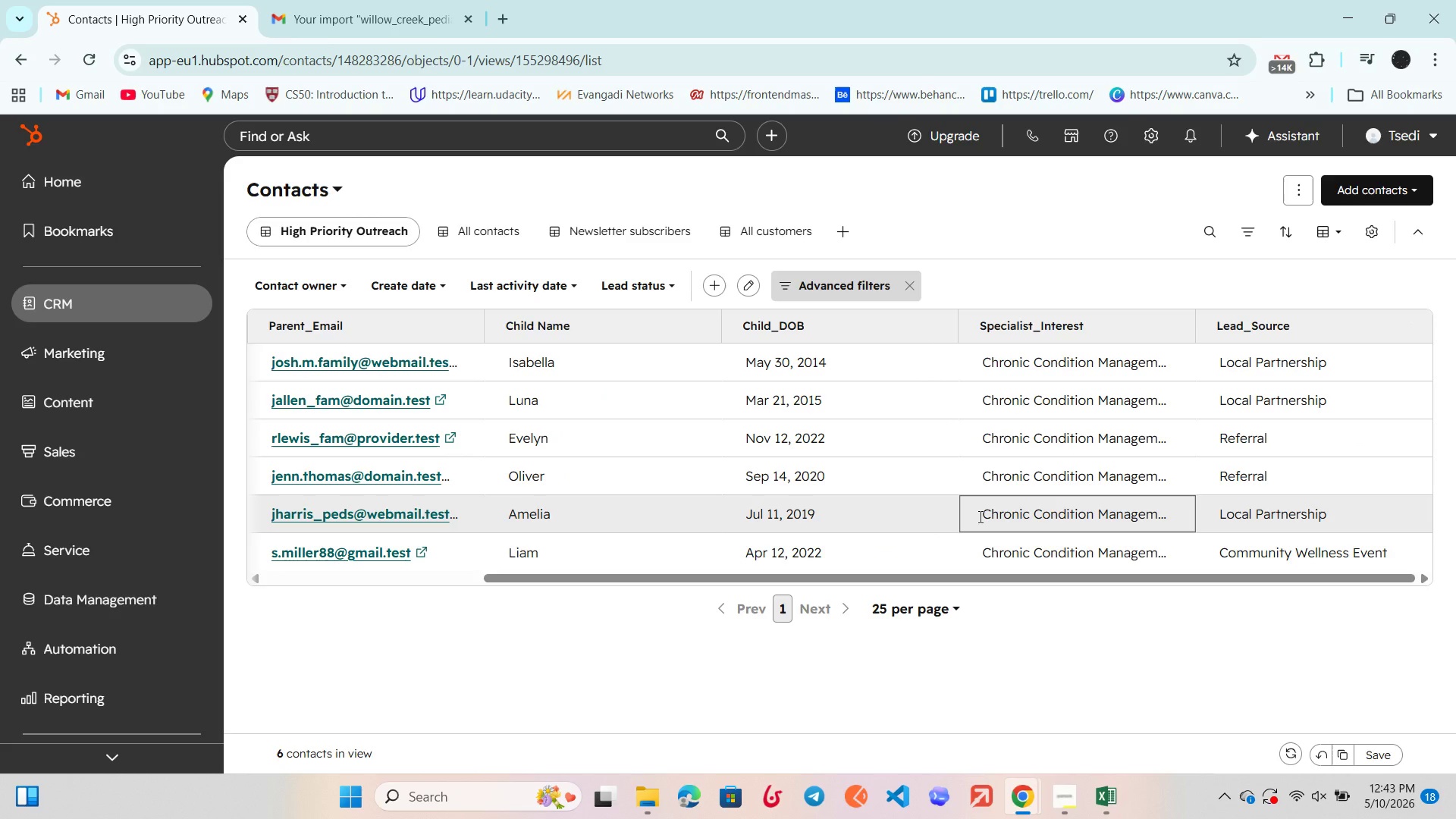 
left_click_drag(start_coordinate=[720, 322], to_coordinate=[686, 328])
 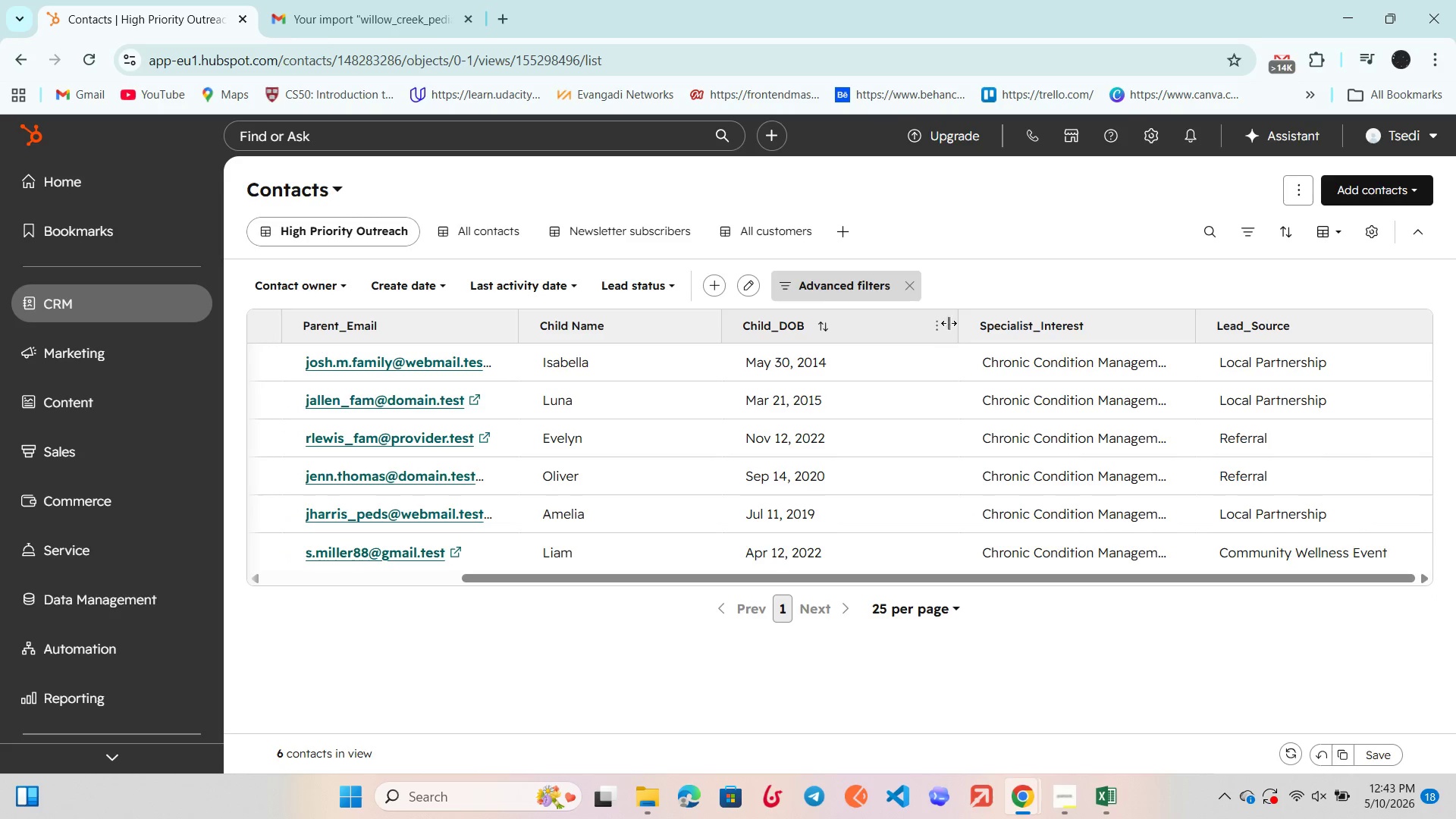 
left_click_drag(start_coordinate=[956, 320], to_coordinate=[933, 325])
 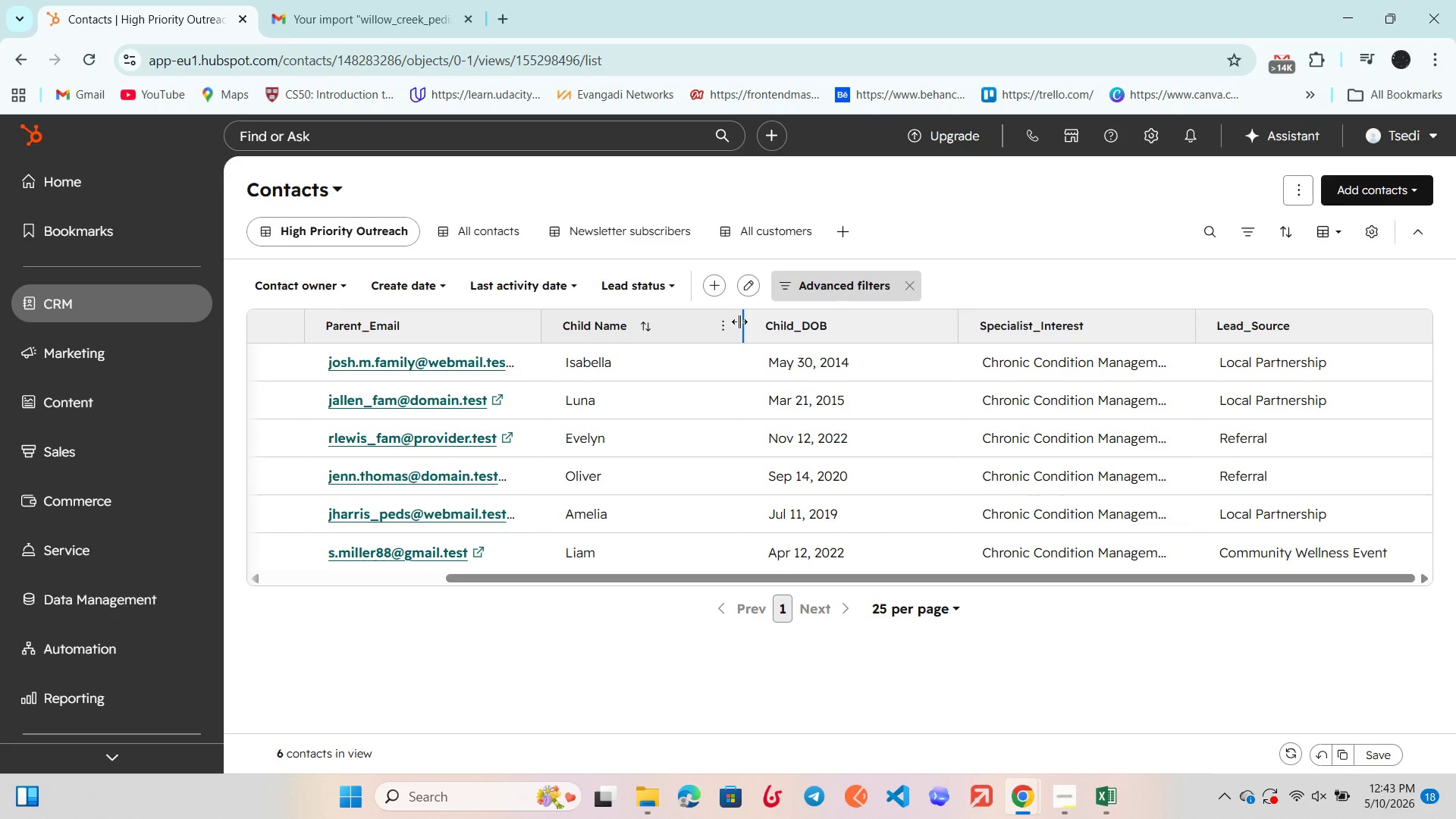 
left_click_drag(start_coordinate=[739, 322], to_coordinate=[726, 325])
 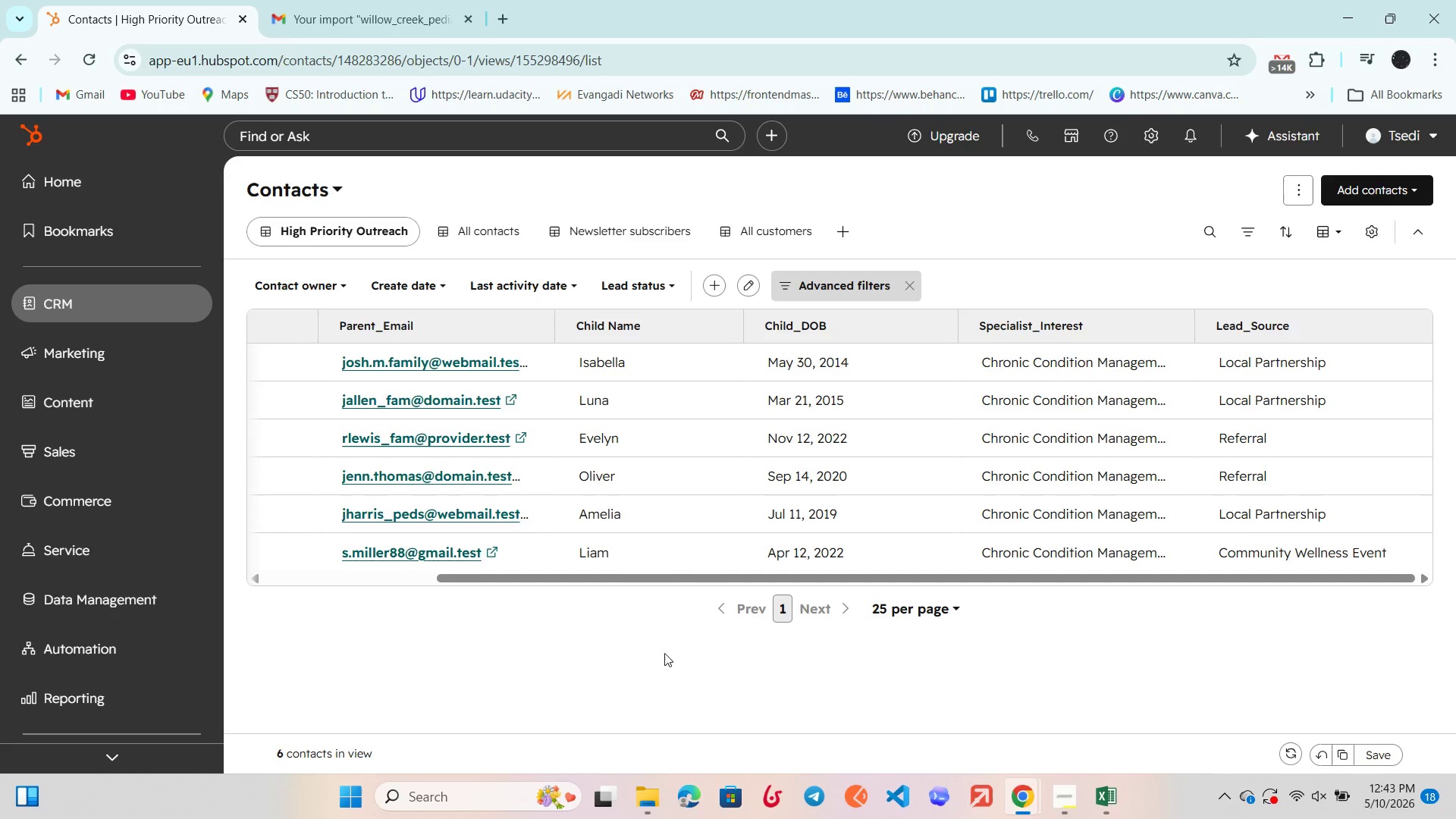 
left_click([652, 655])
 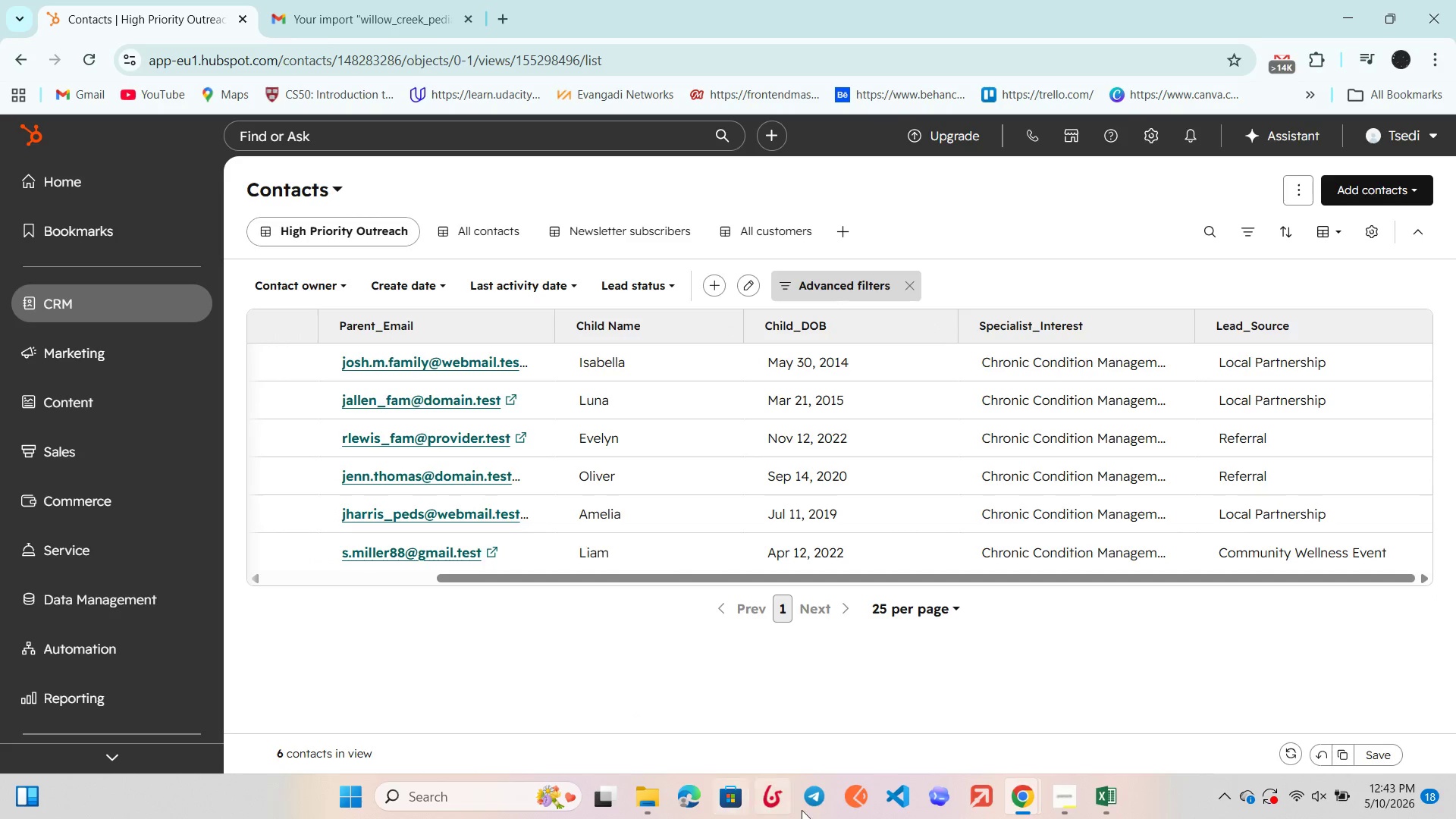 
left_click([804, 811])
 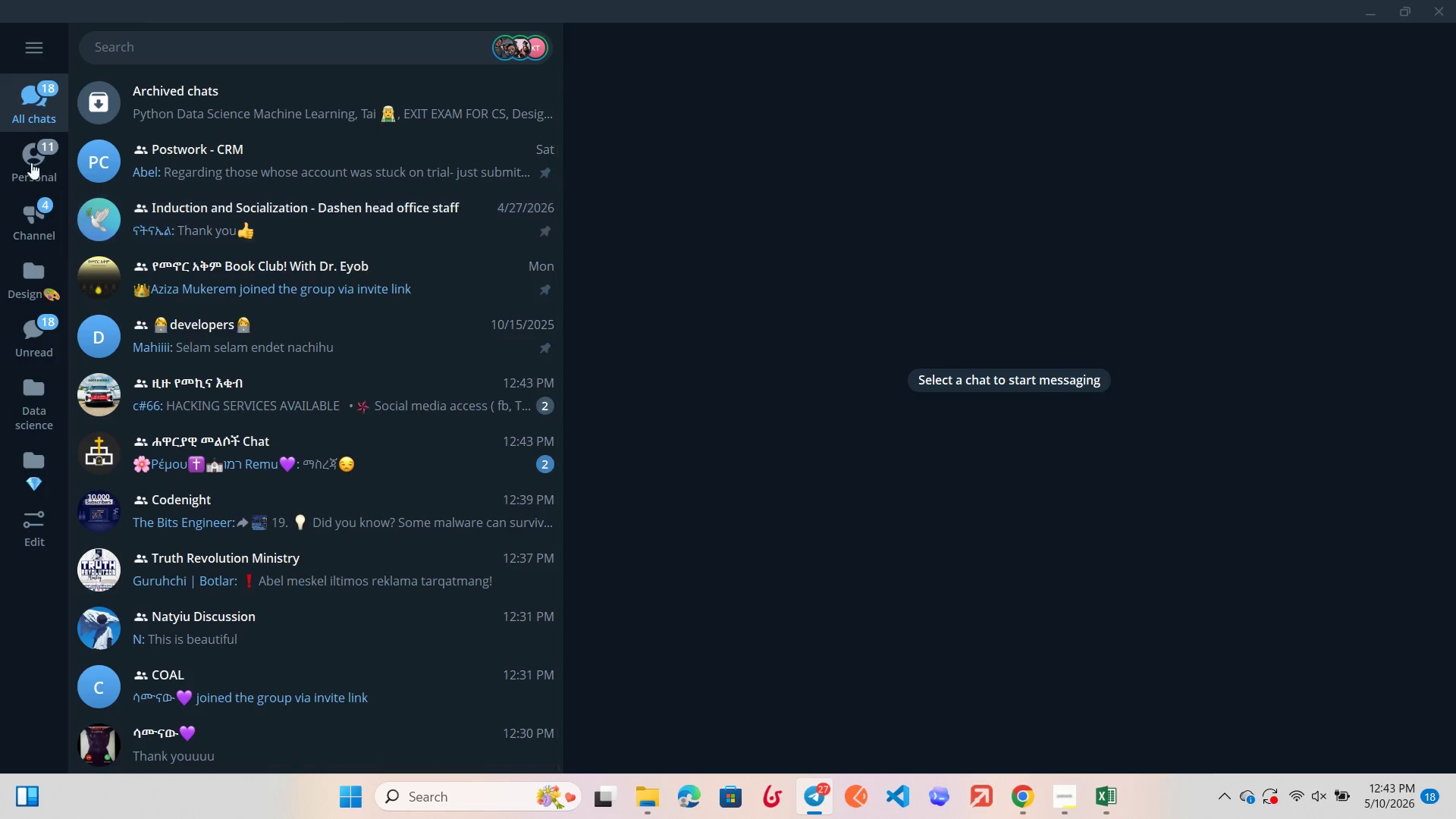 
left_click([12, 140])
 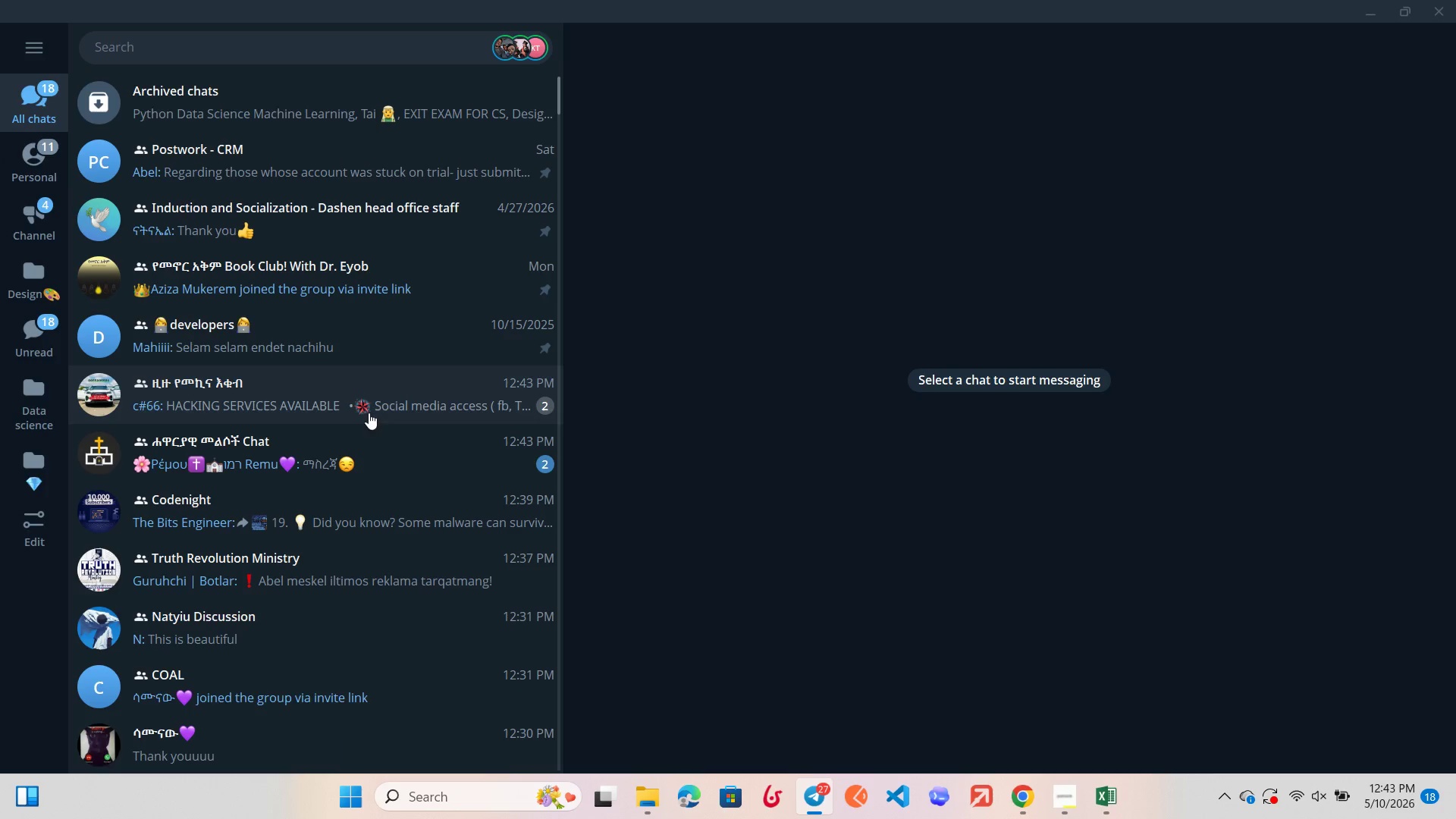 
left_click_drag(start_coordinate=[455, 400], to_coordinate=[525, 400])
 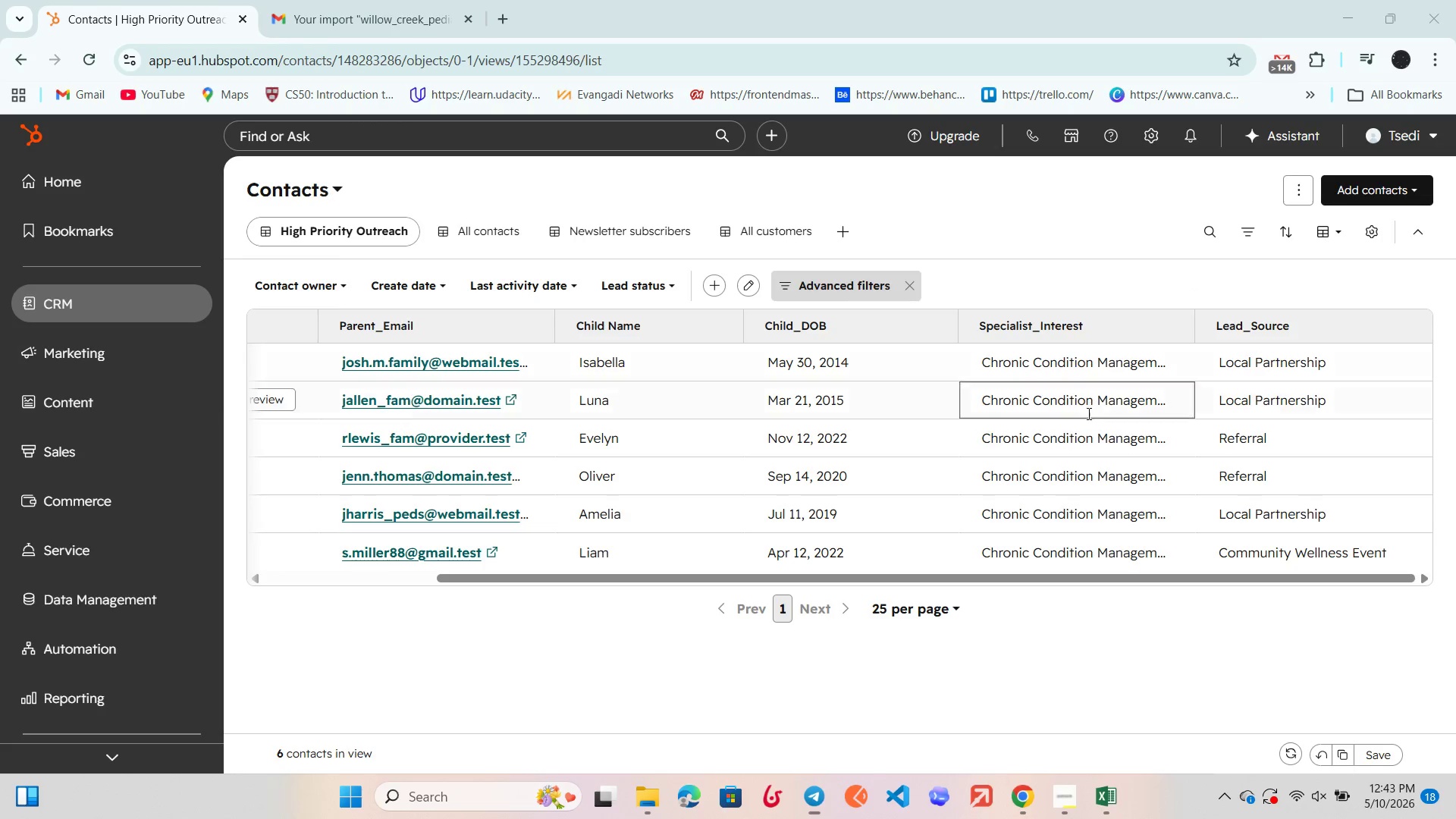 
scroll: coordinate [1031, 473], scroll_direction: up, amount: 4.0
 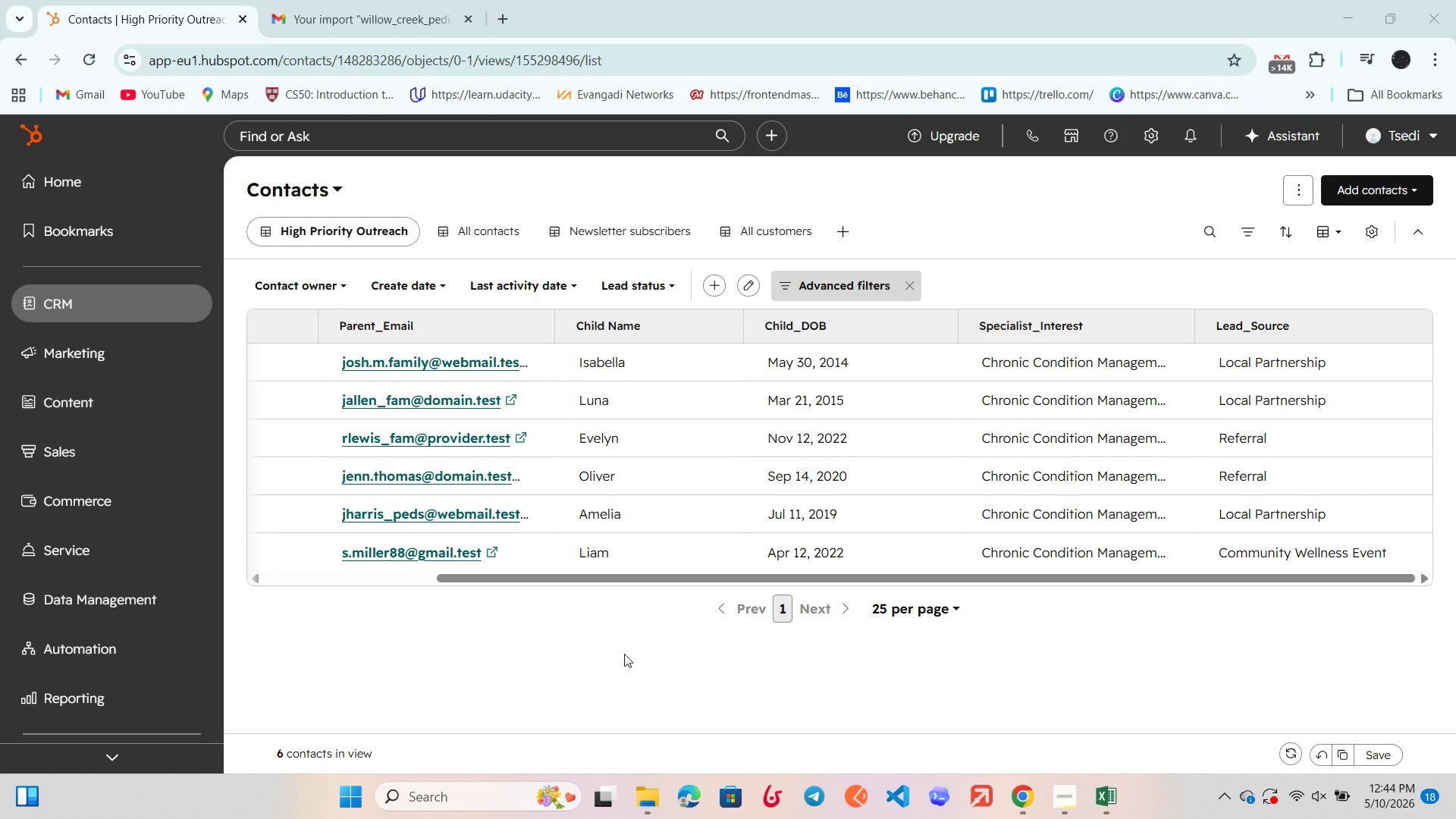 
wait(16.77)
 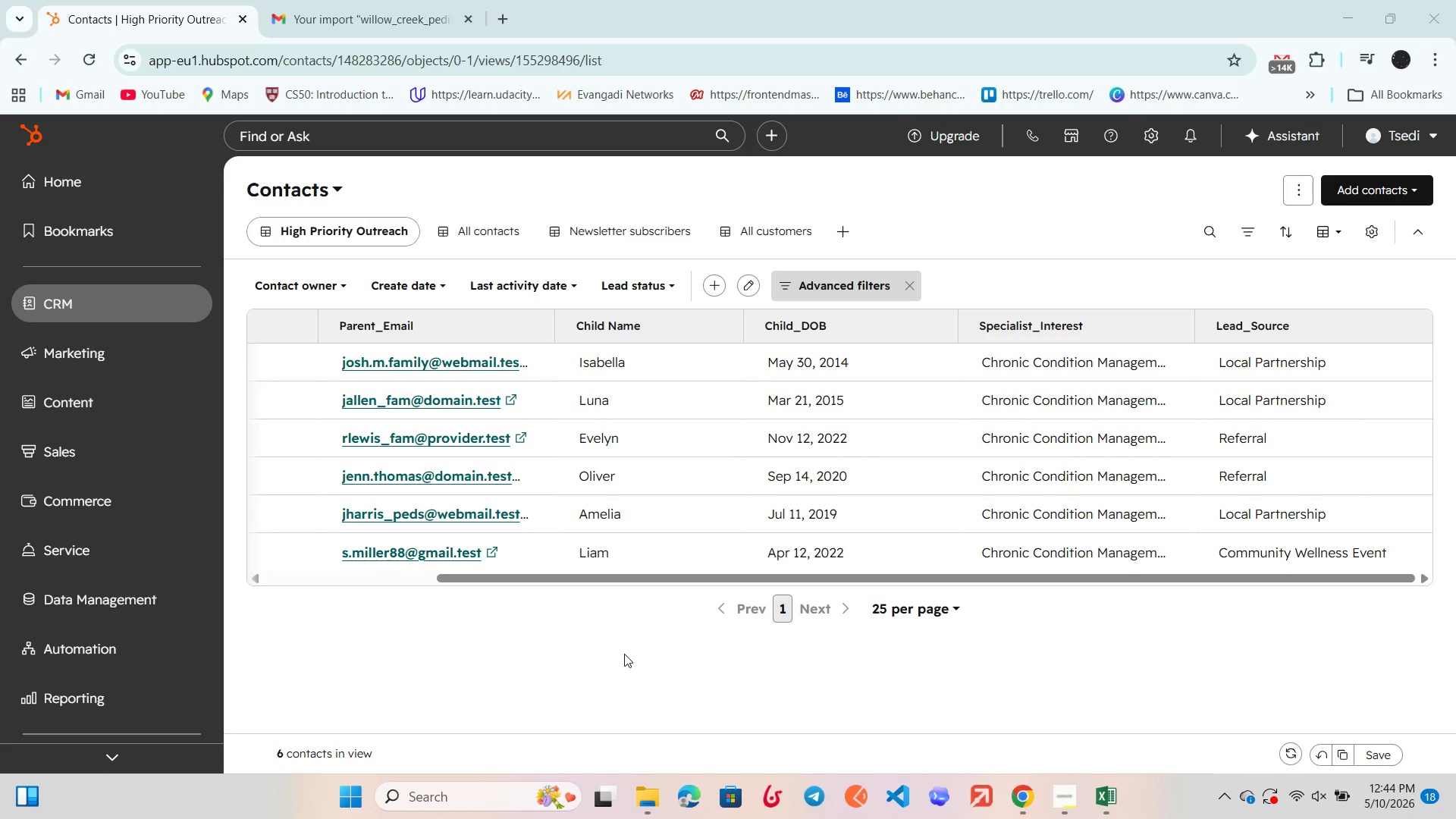 
left_click([1101, 814])
 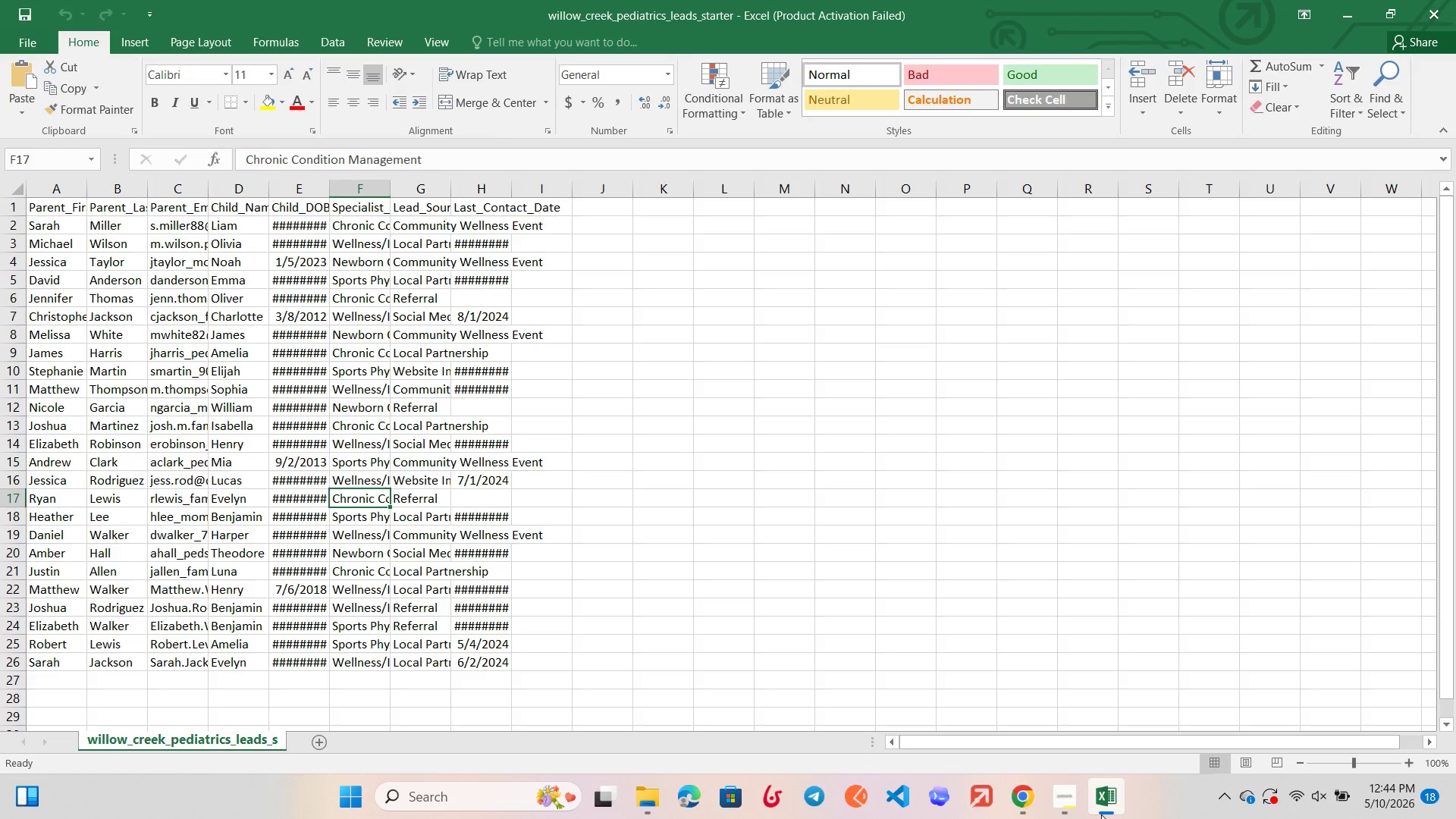 
left_click([1101, 814])